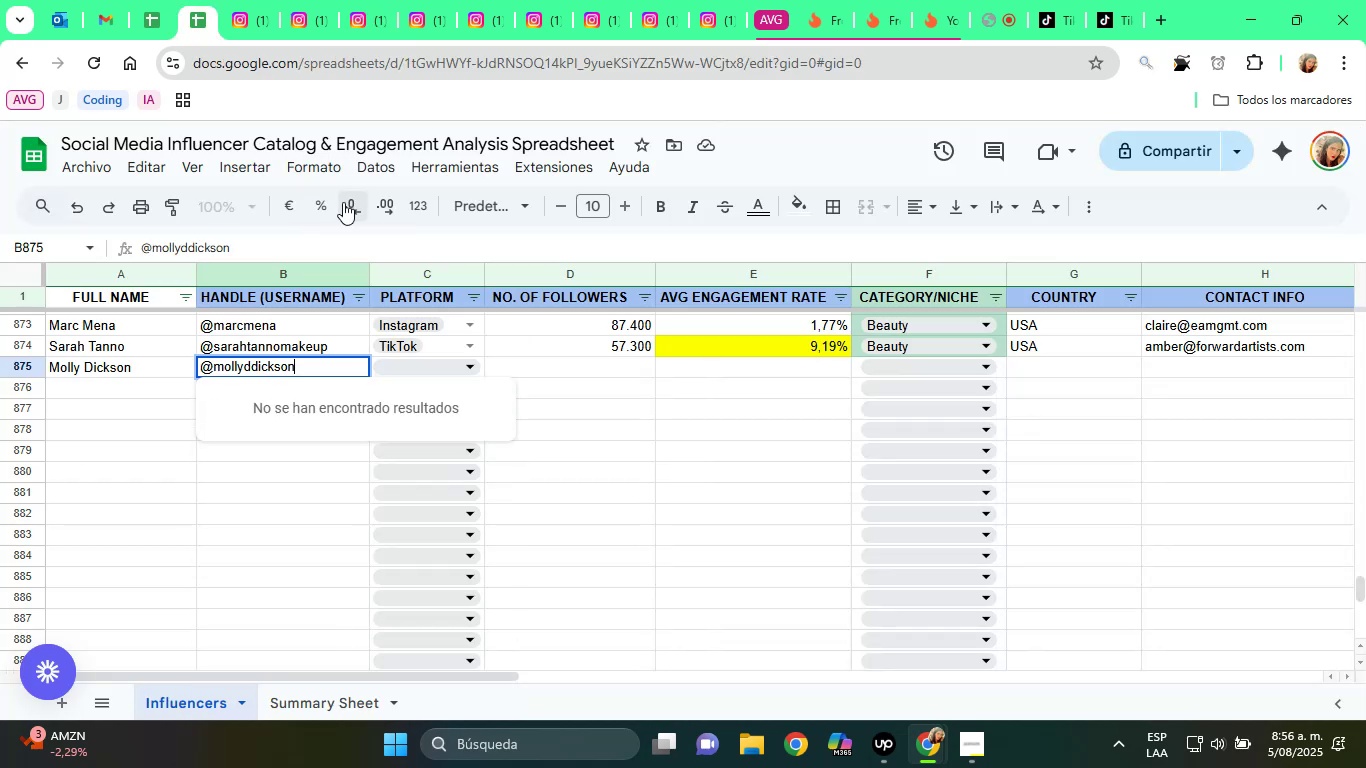 
key(Tab)
 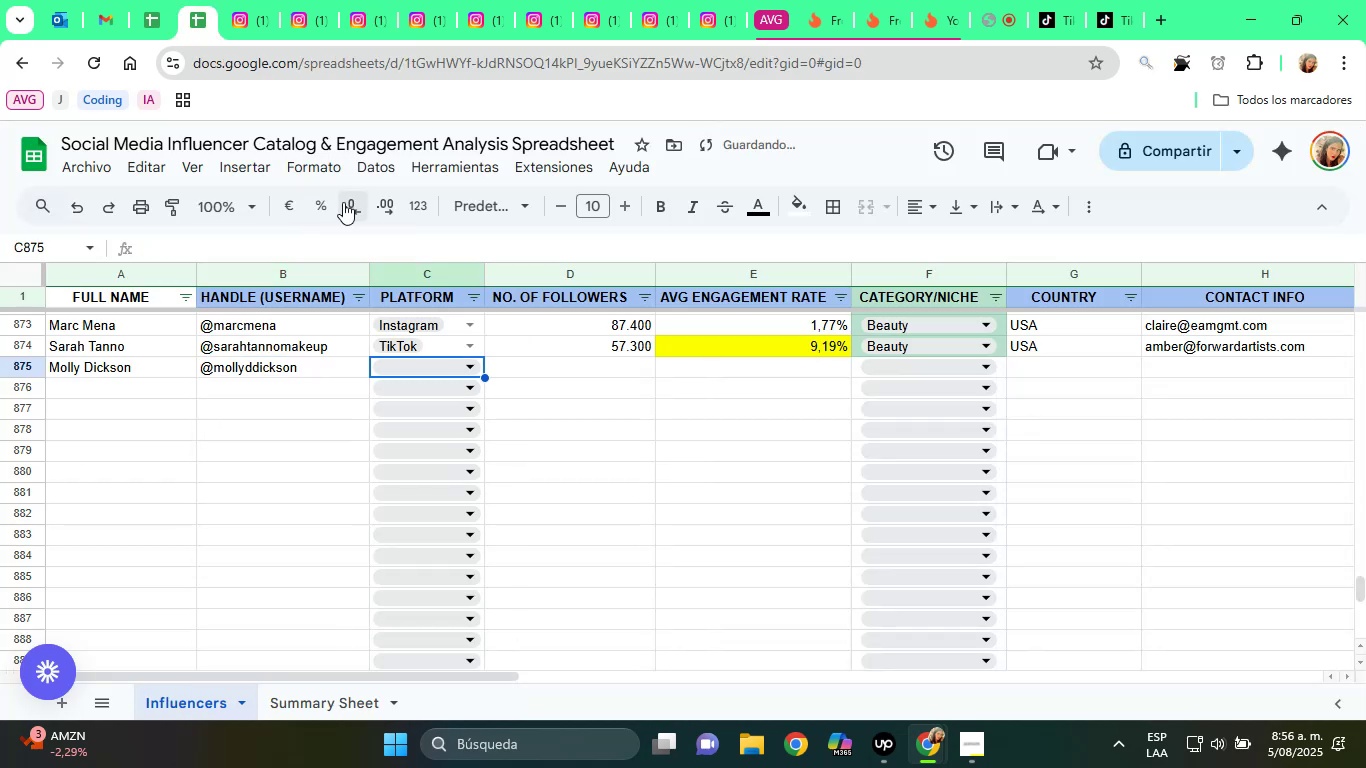 
key(I)
 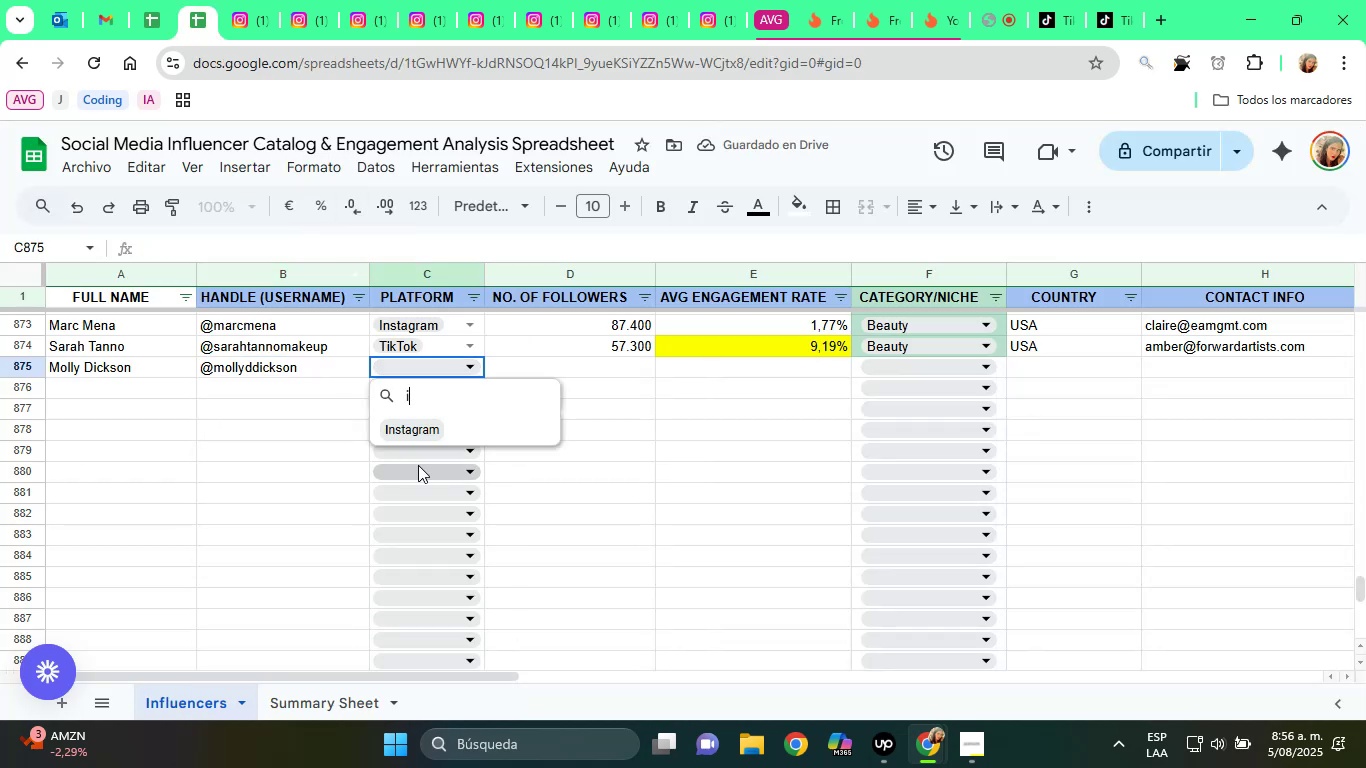 
left_click([425, 441])
 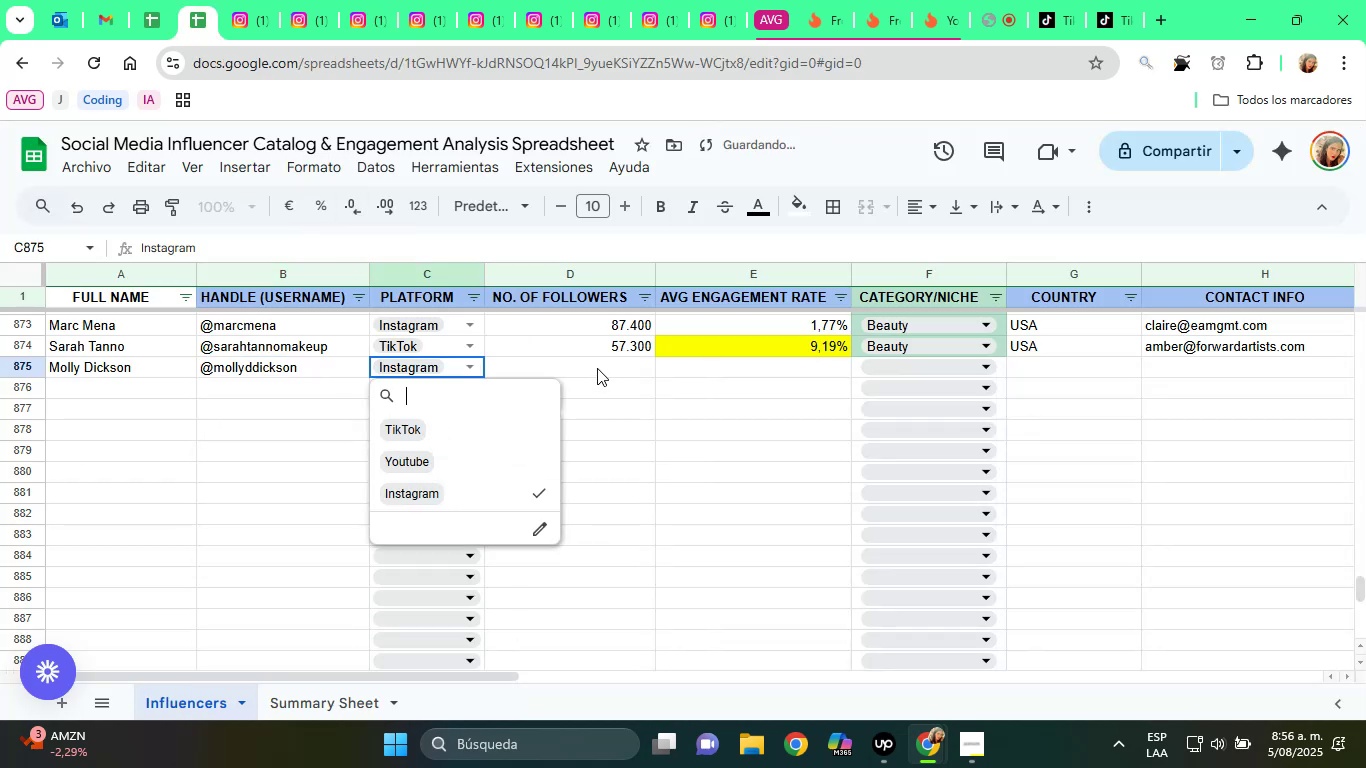 
left_click([599, 366])
 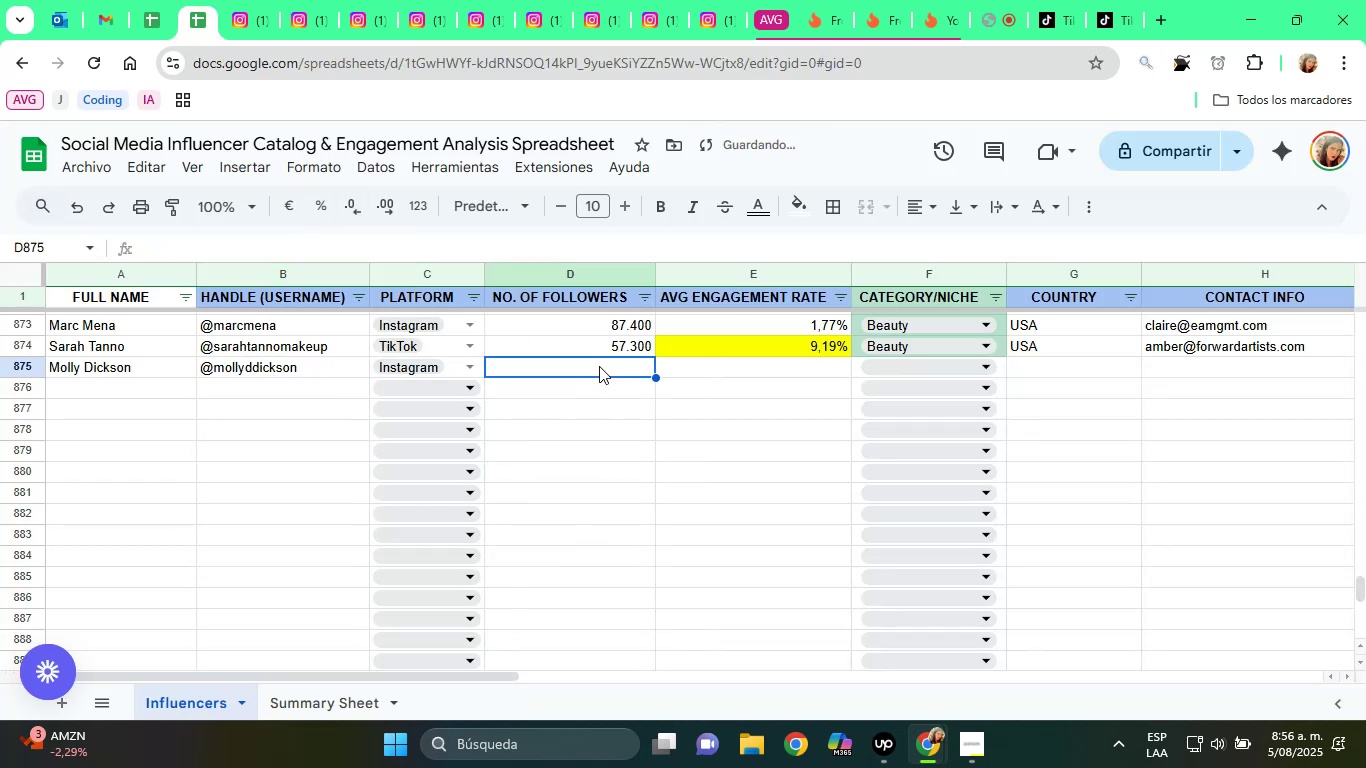 
type(407000)
key(Tab)
 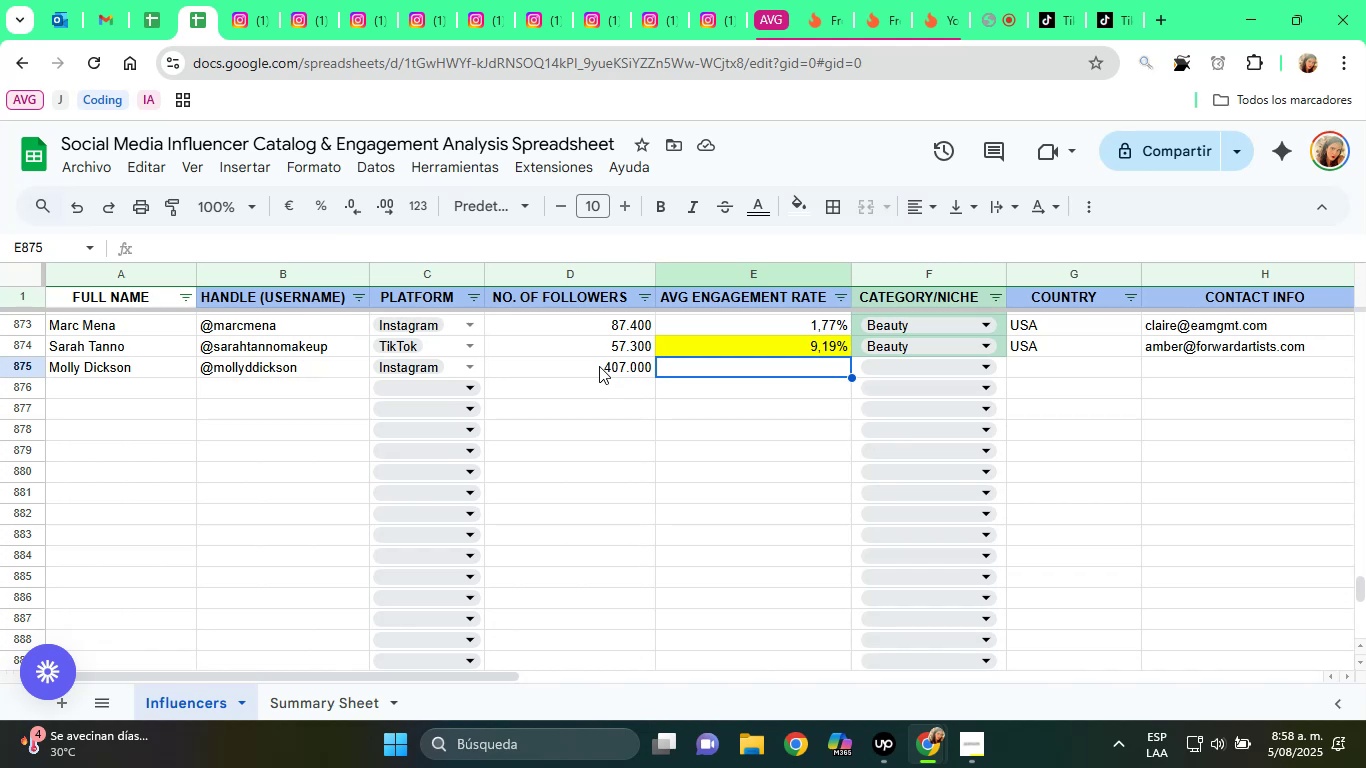 
wait(108.15)
 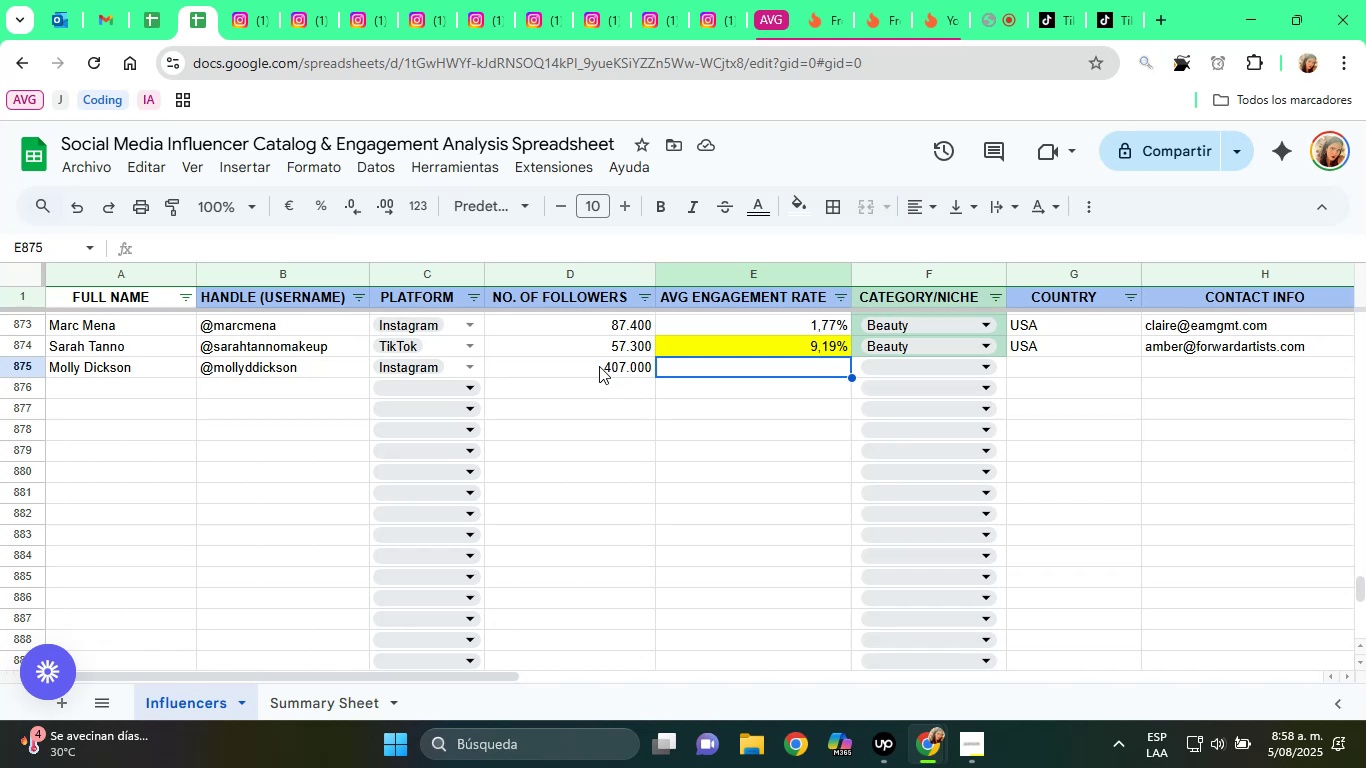 
left_click([808, 5])
 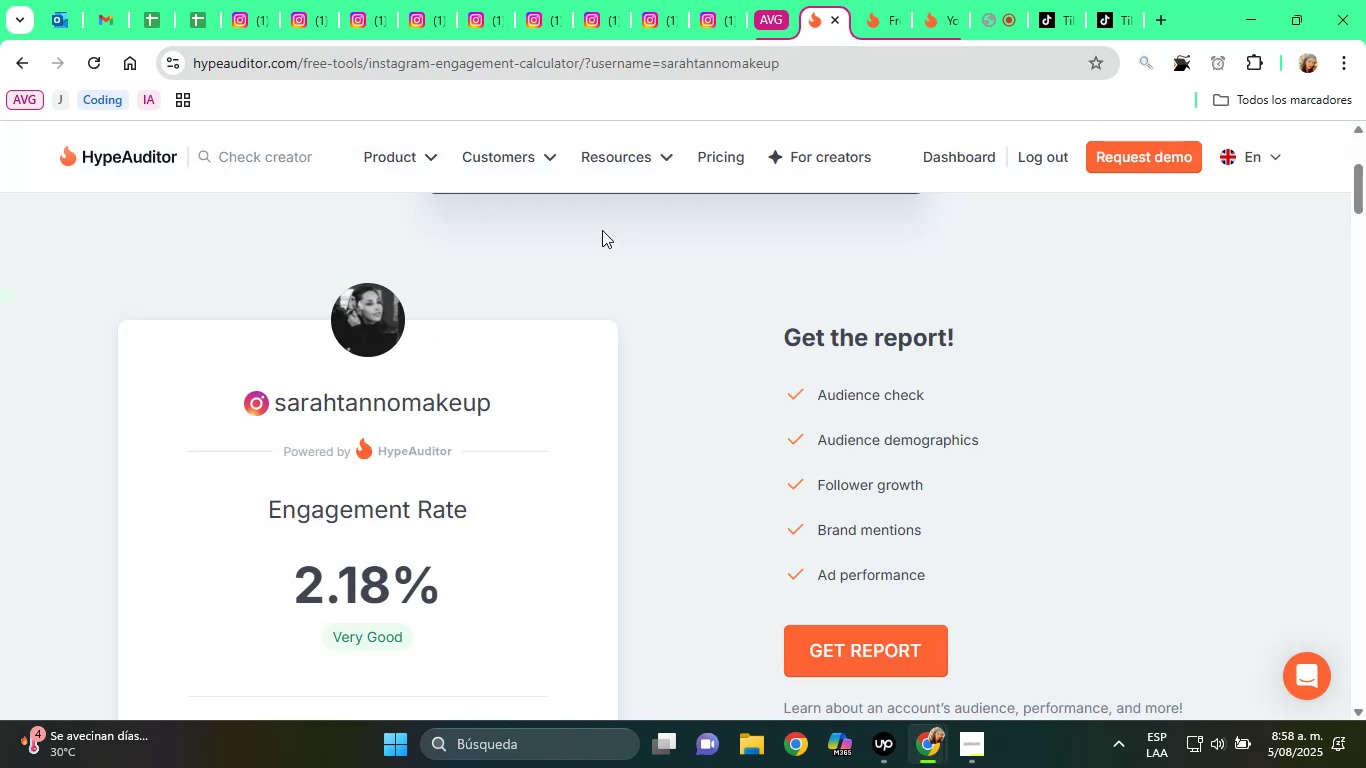 
scroll: coordinate [558, 327], scroll_direction: up, amount: 4.0
 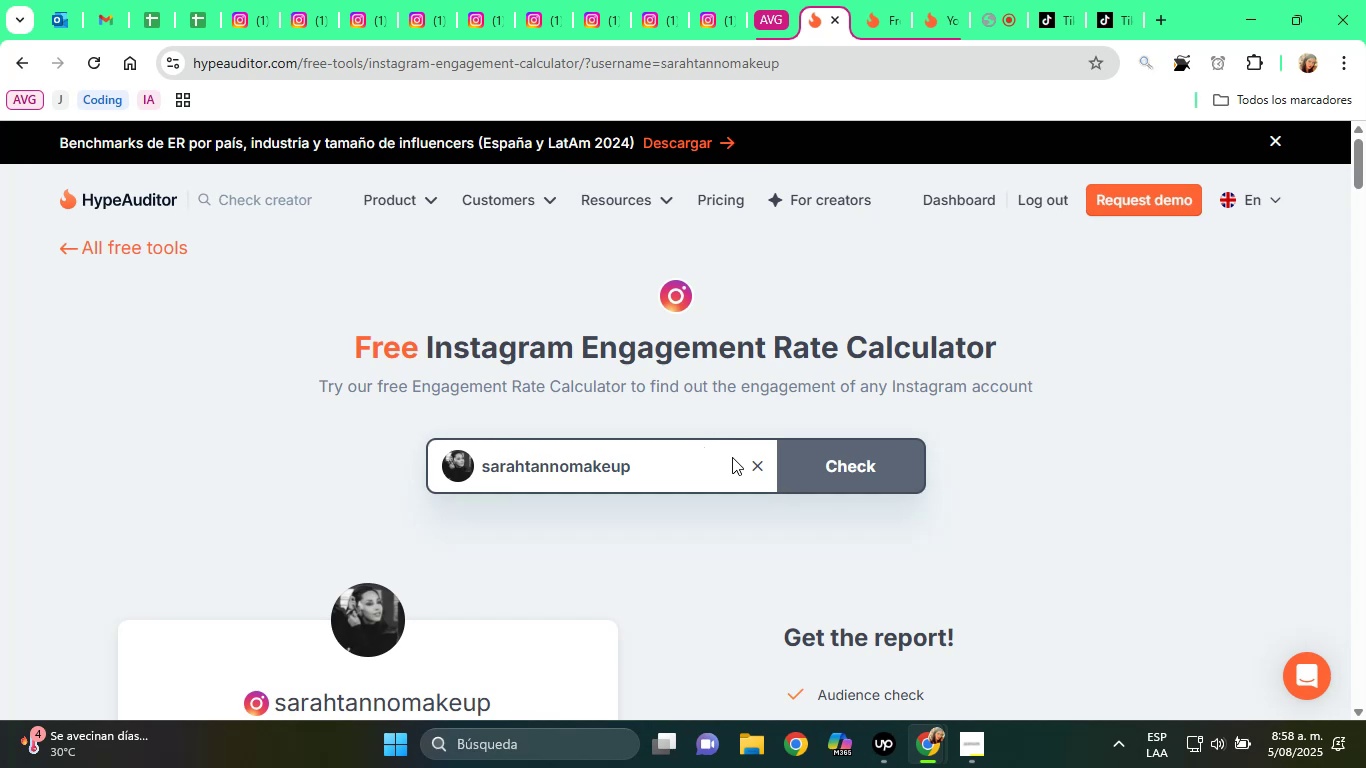 
left_click([746, 459])
 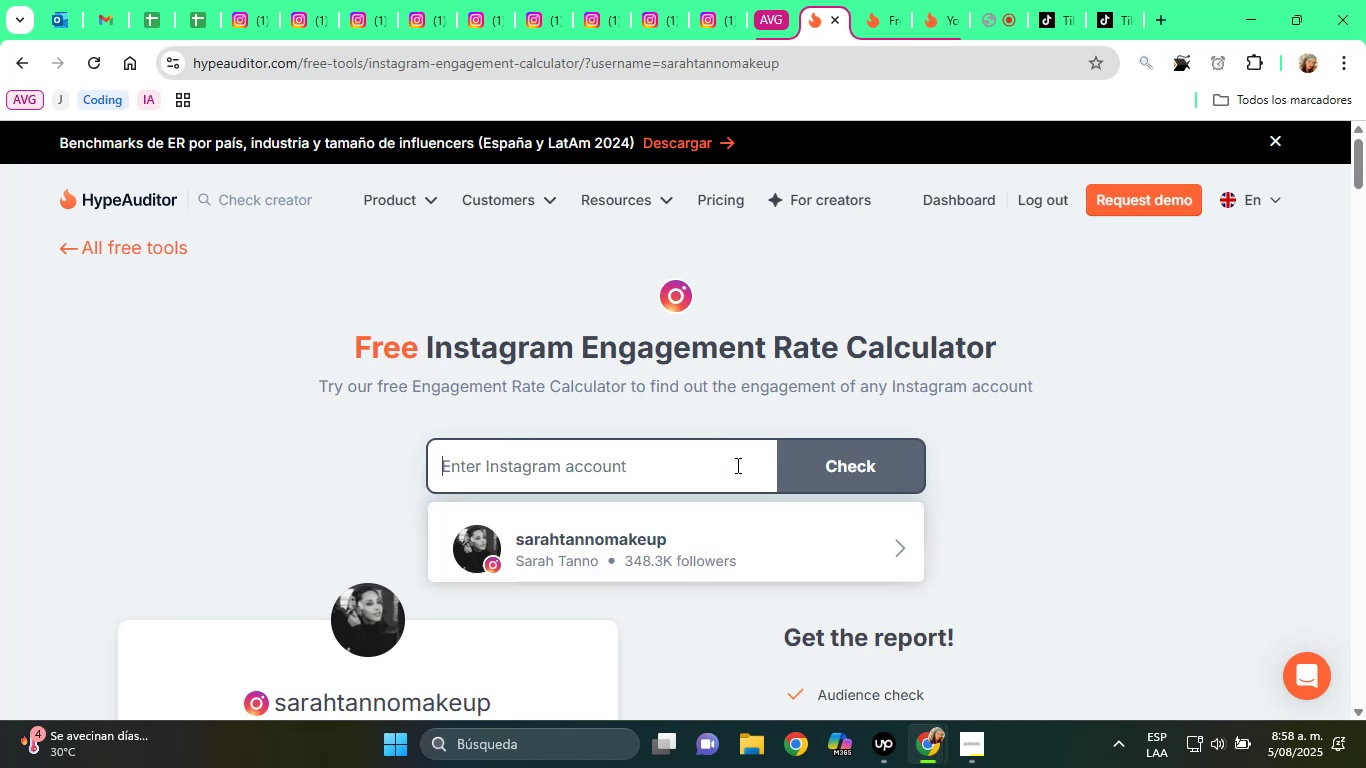 
right_click([736, 465])
 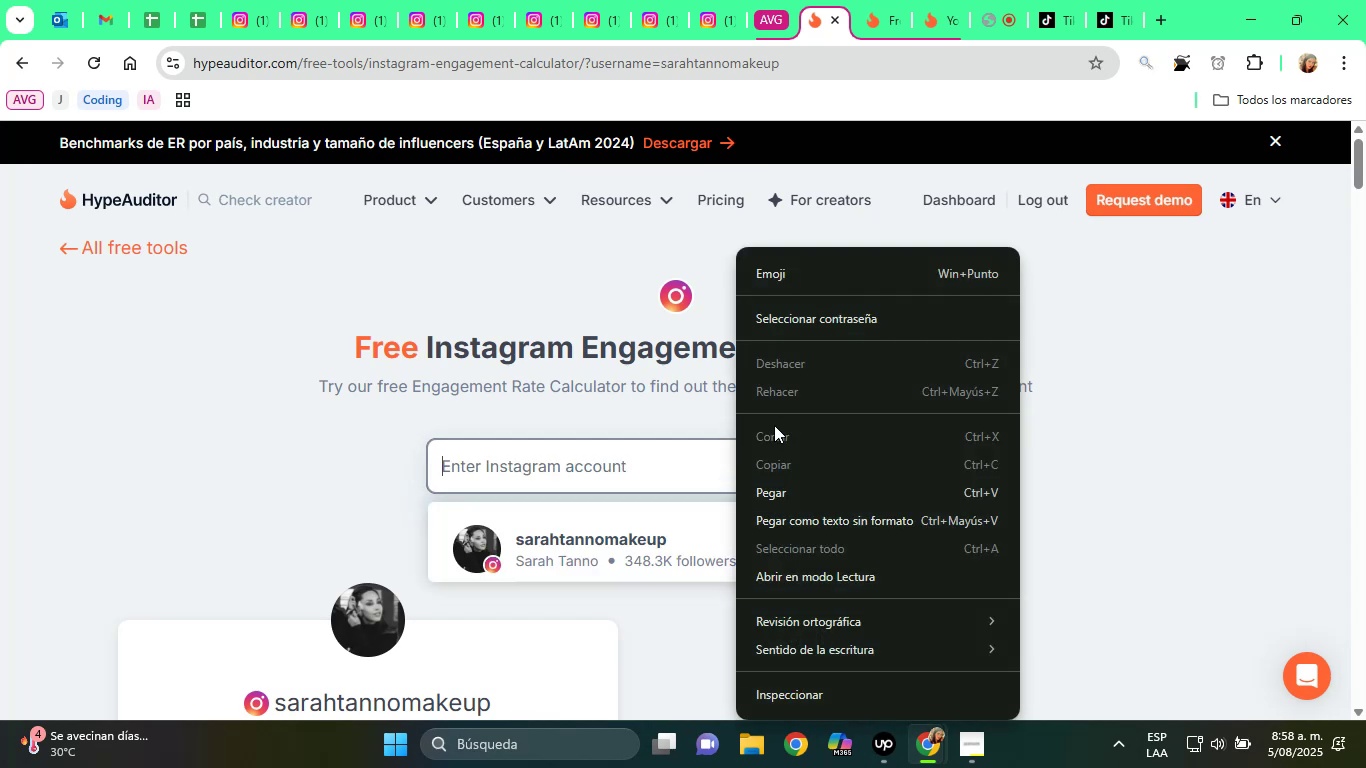 
mouse_move([778, 504])
 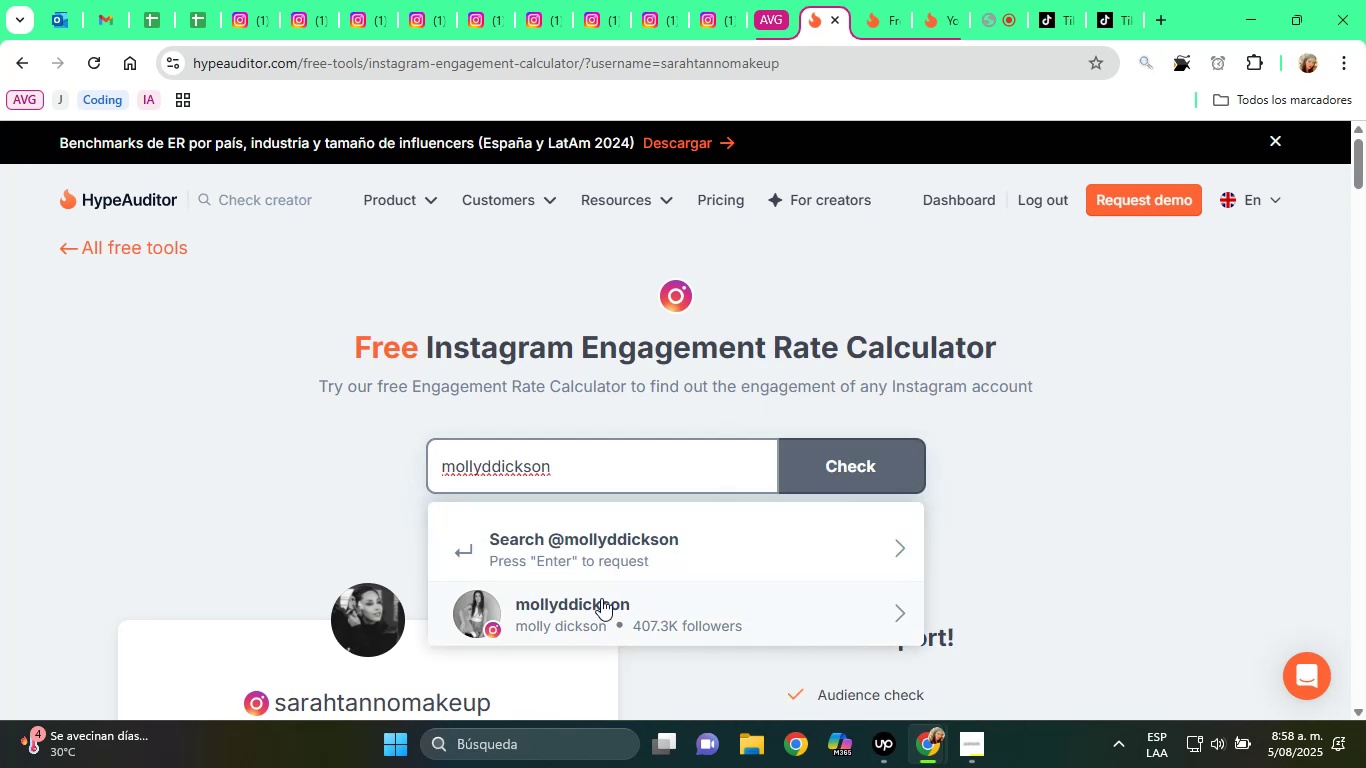 
left_click([604, 600])
 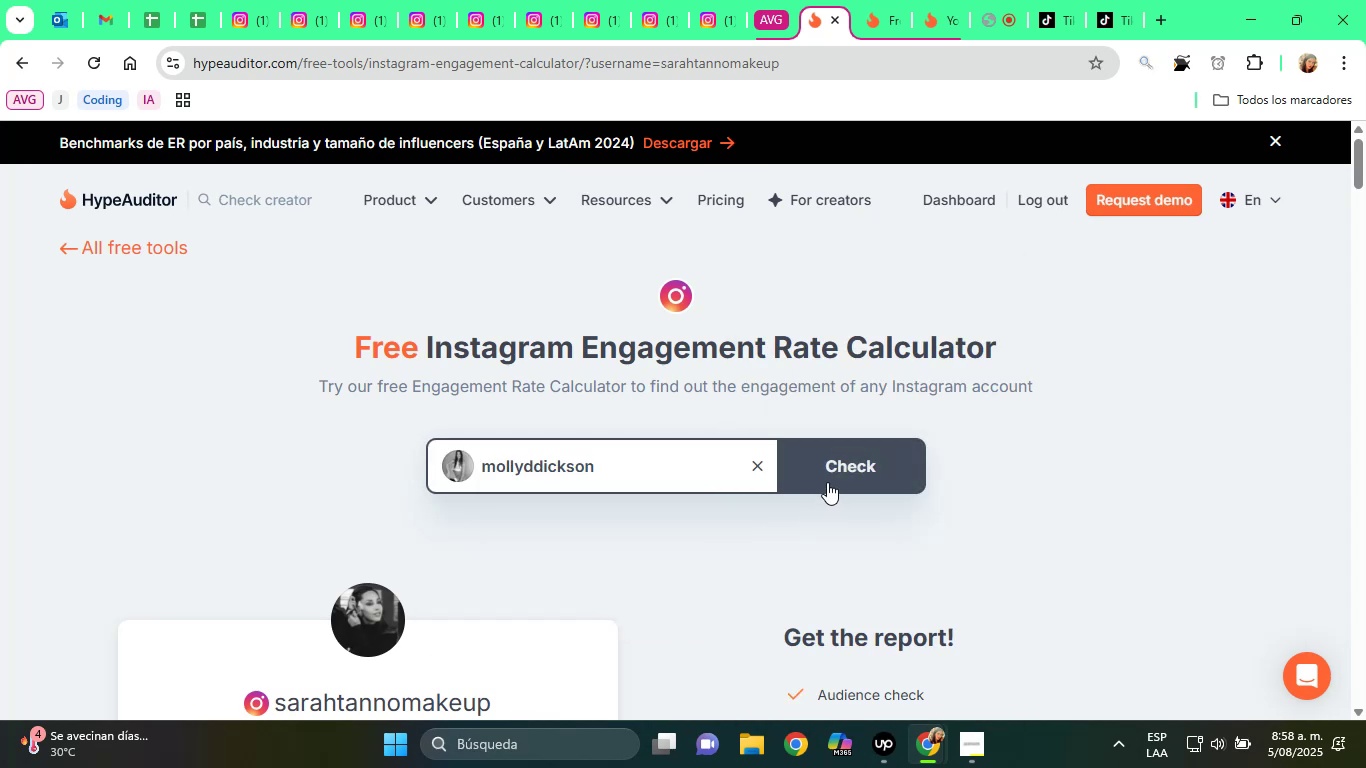 
left_click([827, 481])
 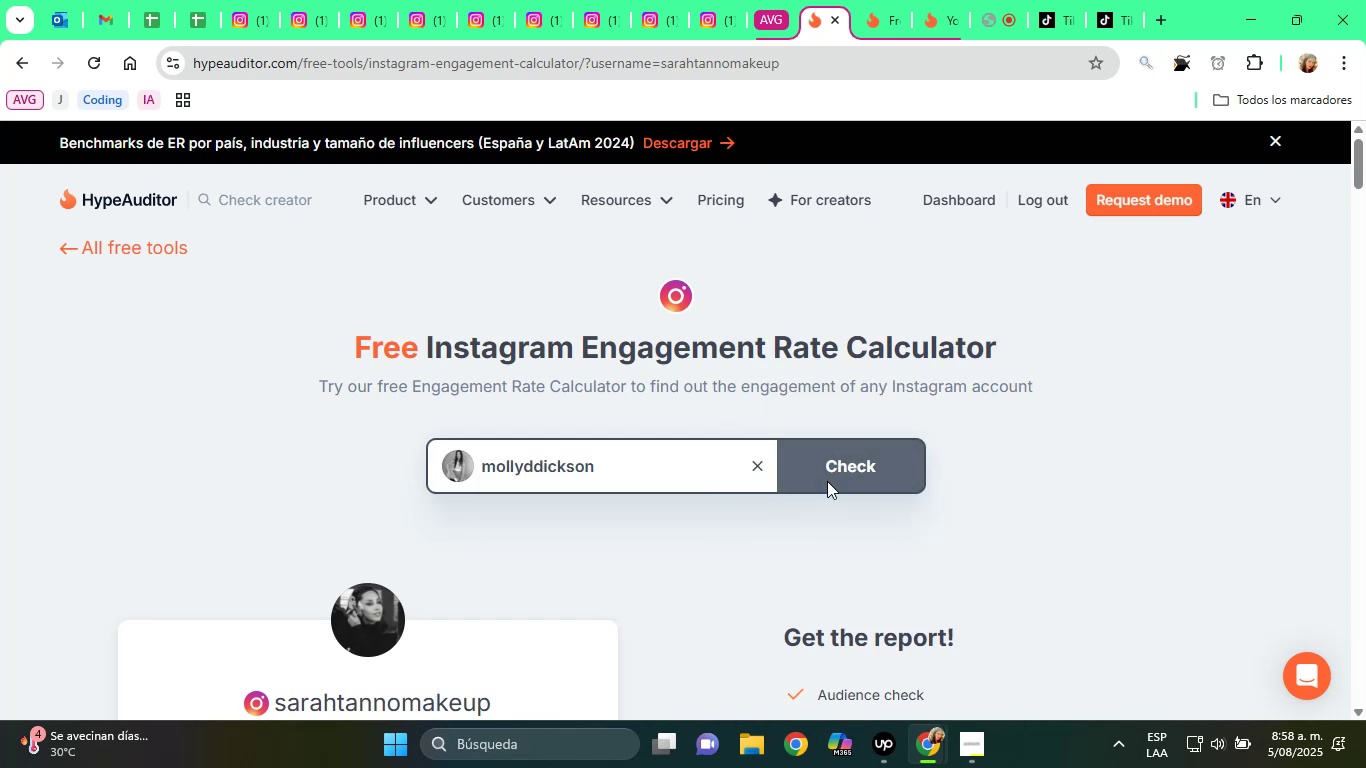 
scroll: coordinate [815, 481], scroll_direction: down, amount: 3.0
 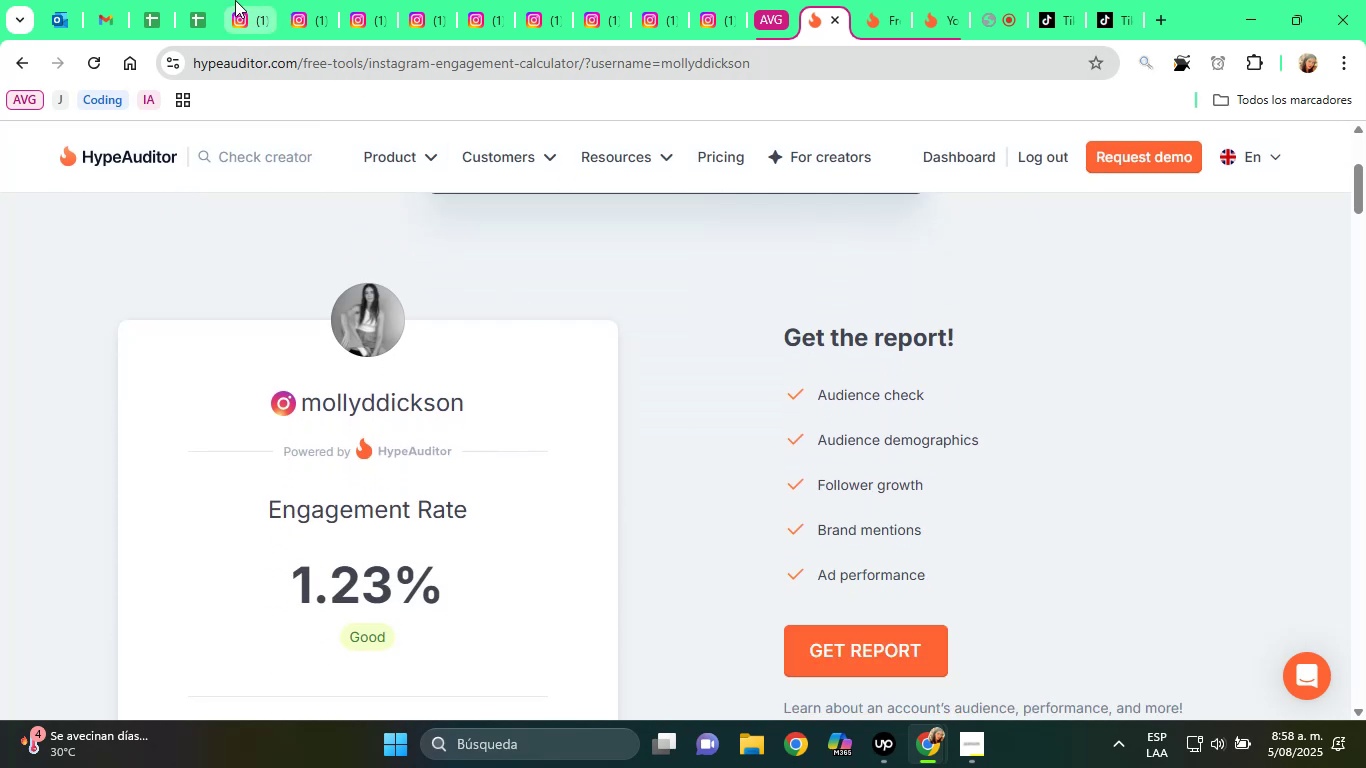 
left_click([214, 0])
 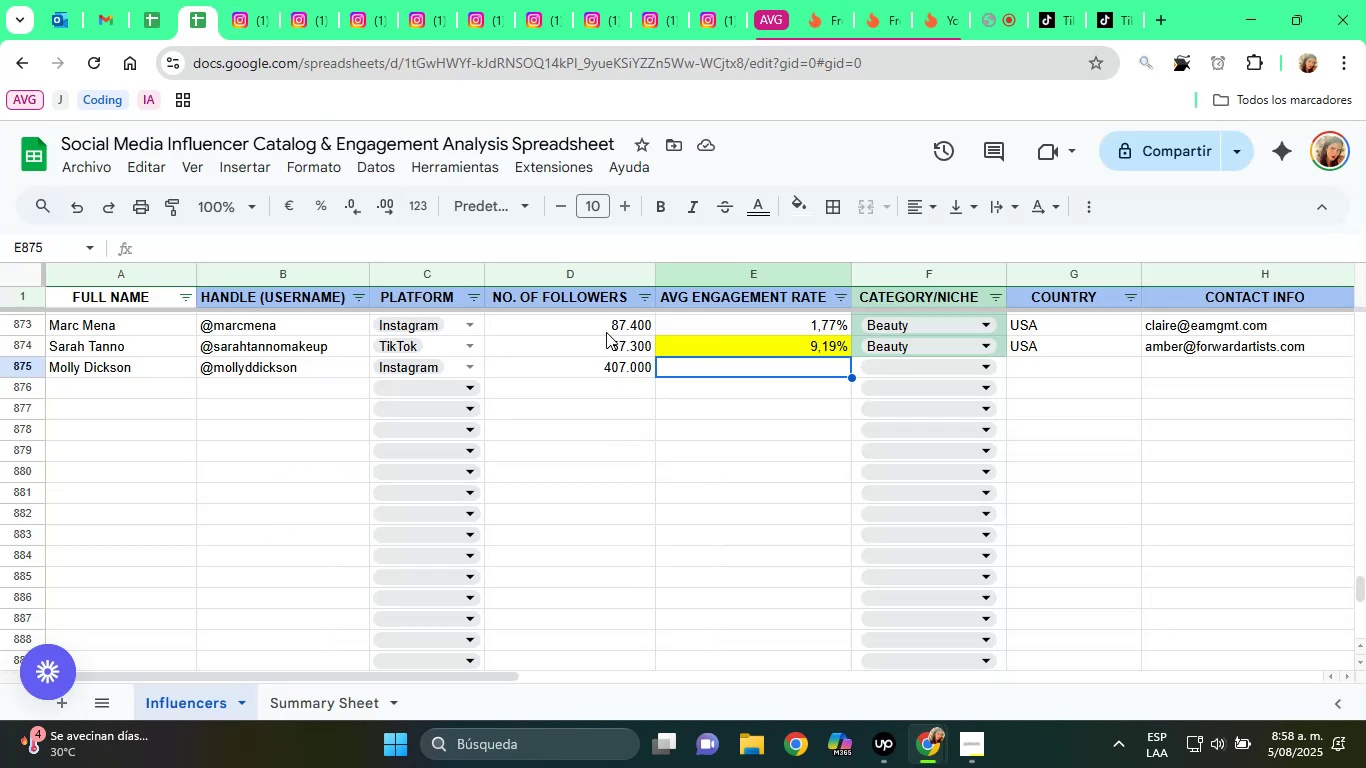 
type(1,23%)
 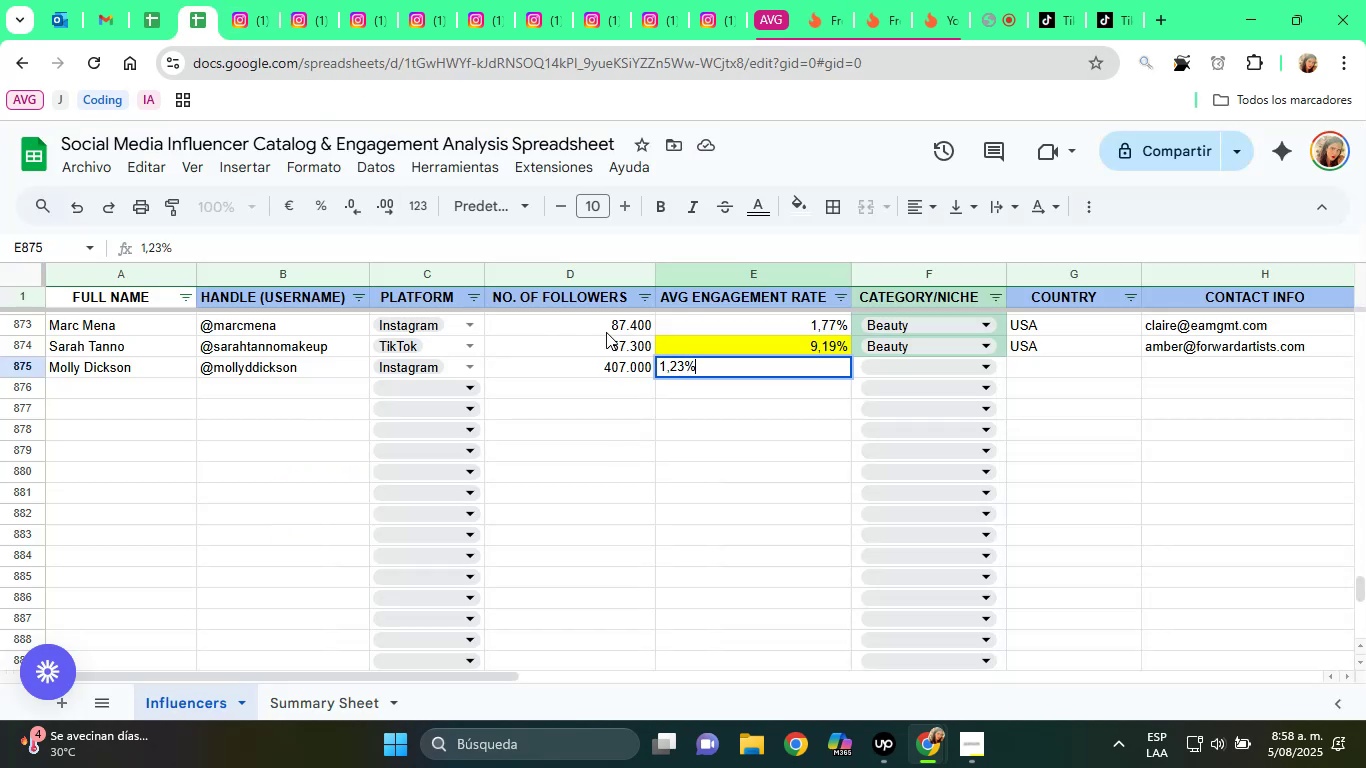 
key(Enter)
 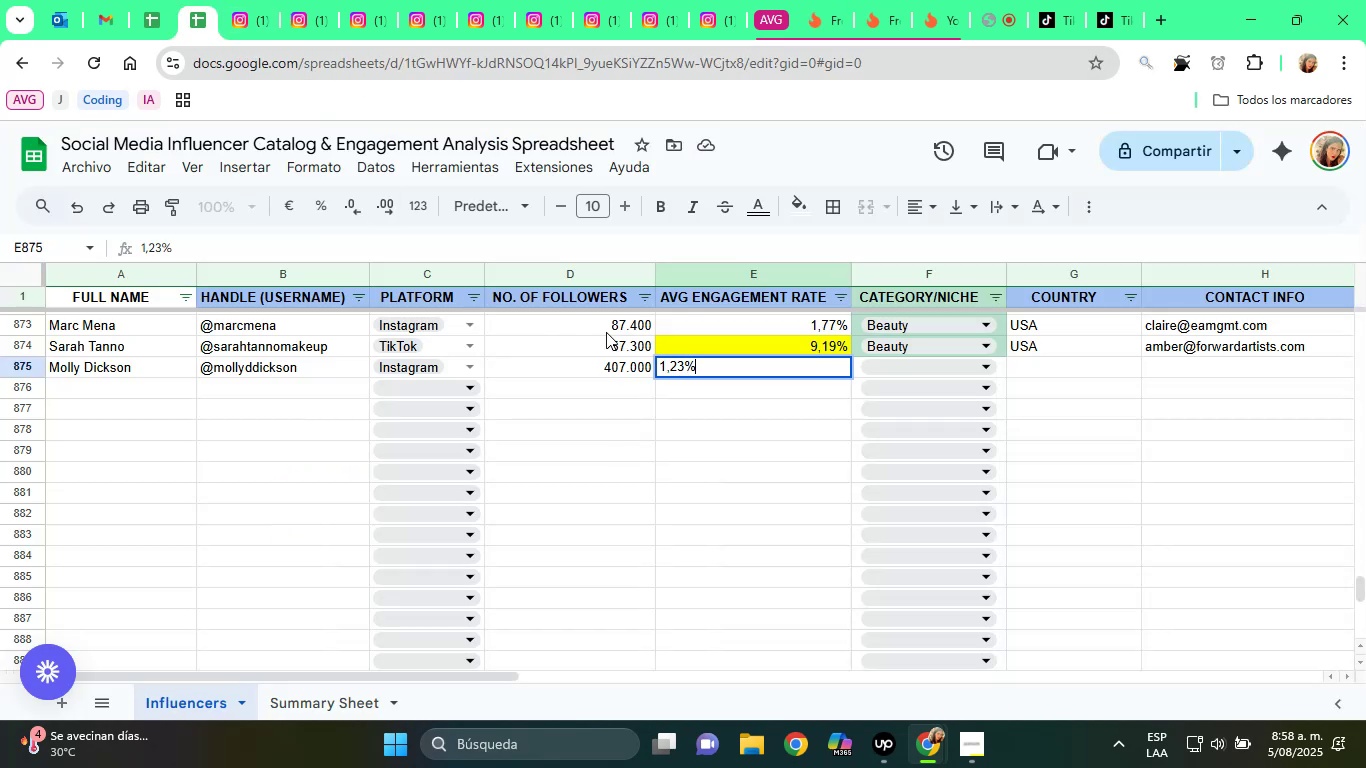 
key(ArrowUp)
 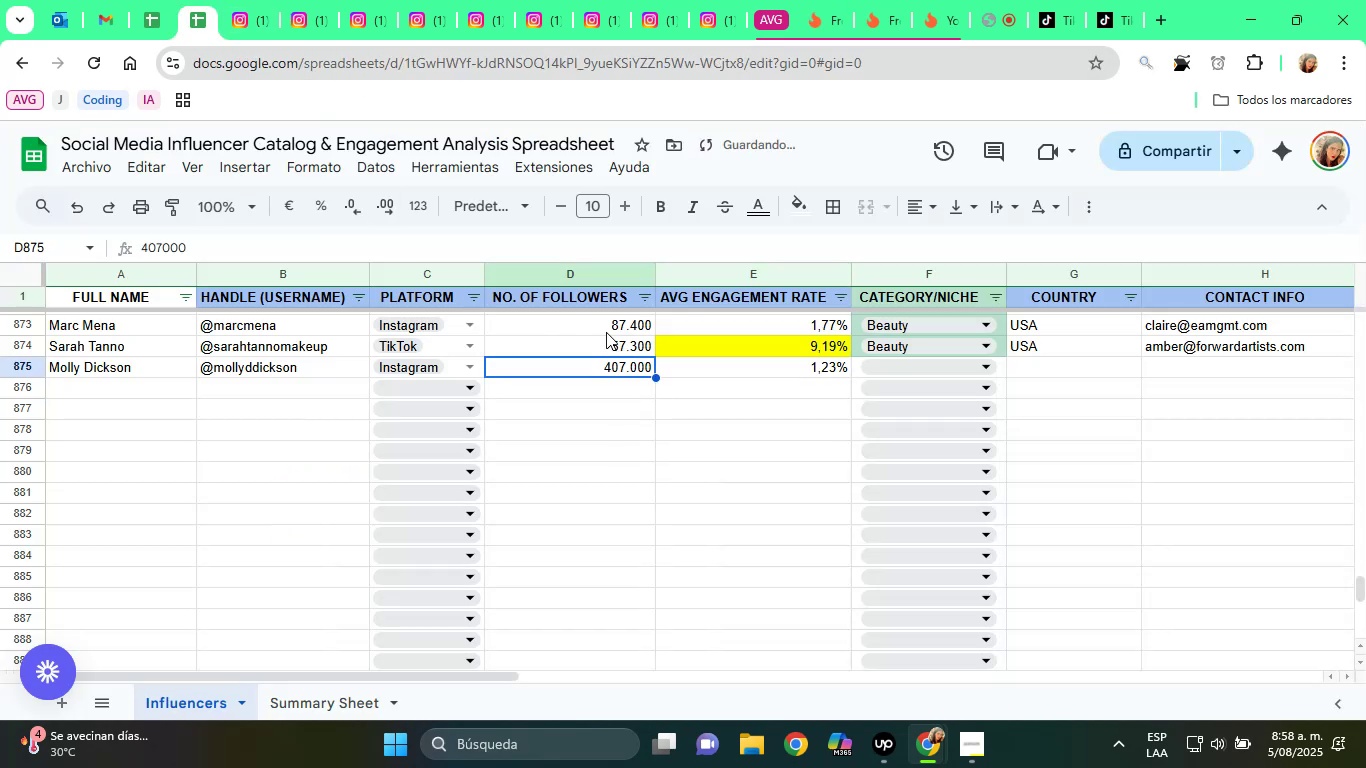 
key(ArrowRight)
 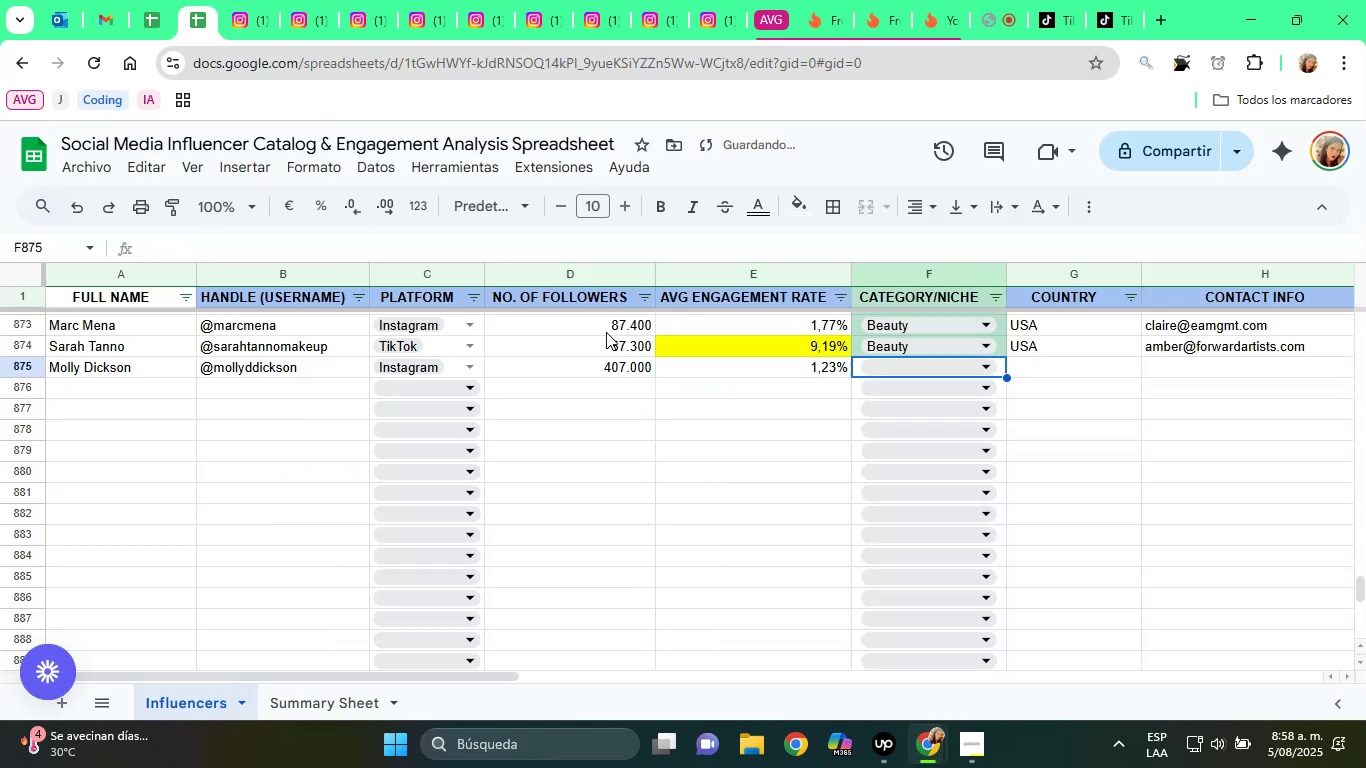 
key(ArrowRight)
 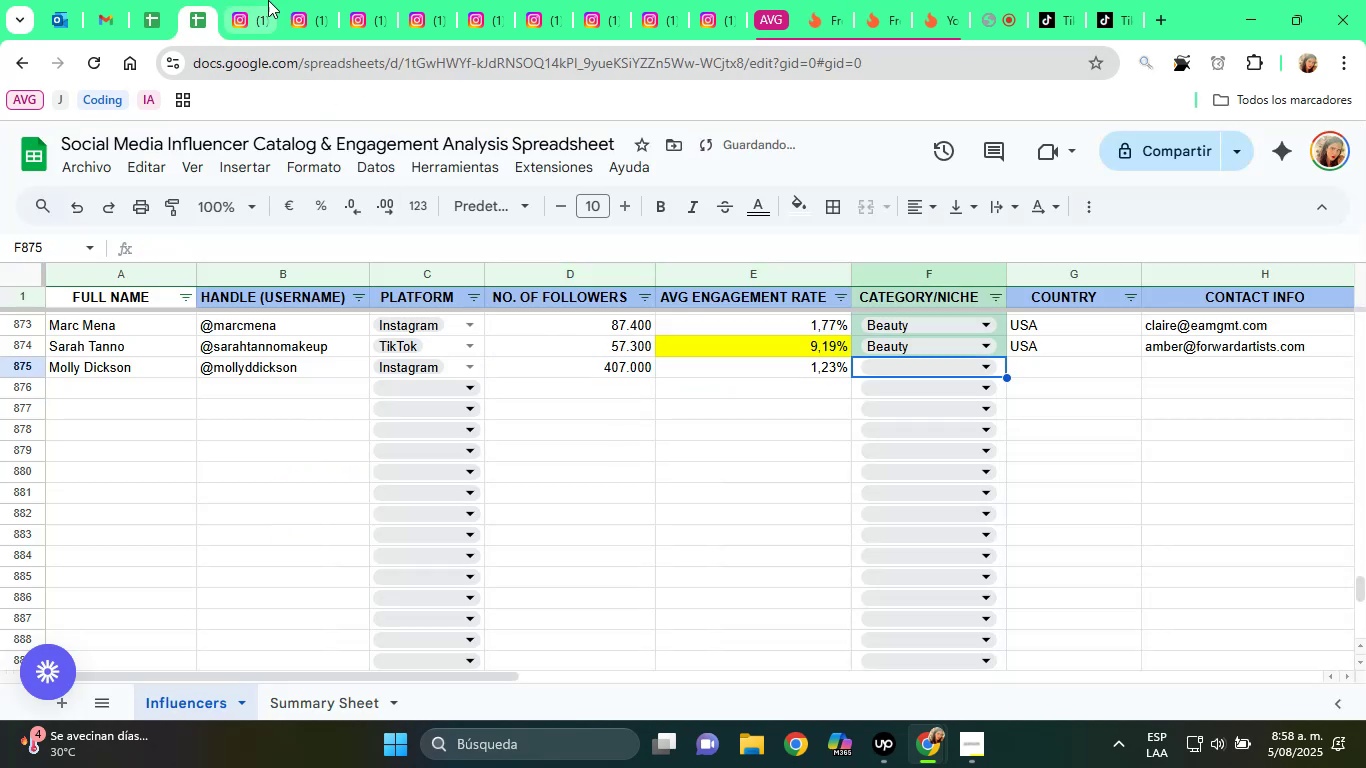 
left_click([367, 0])
 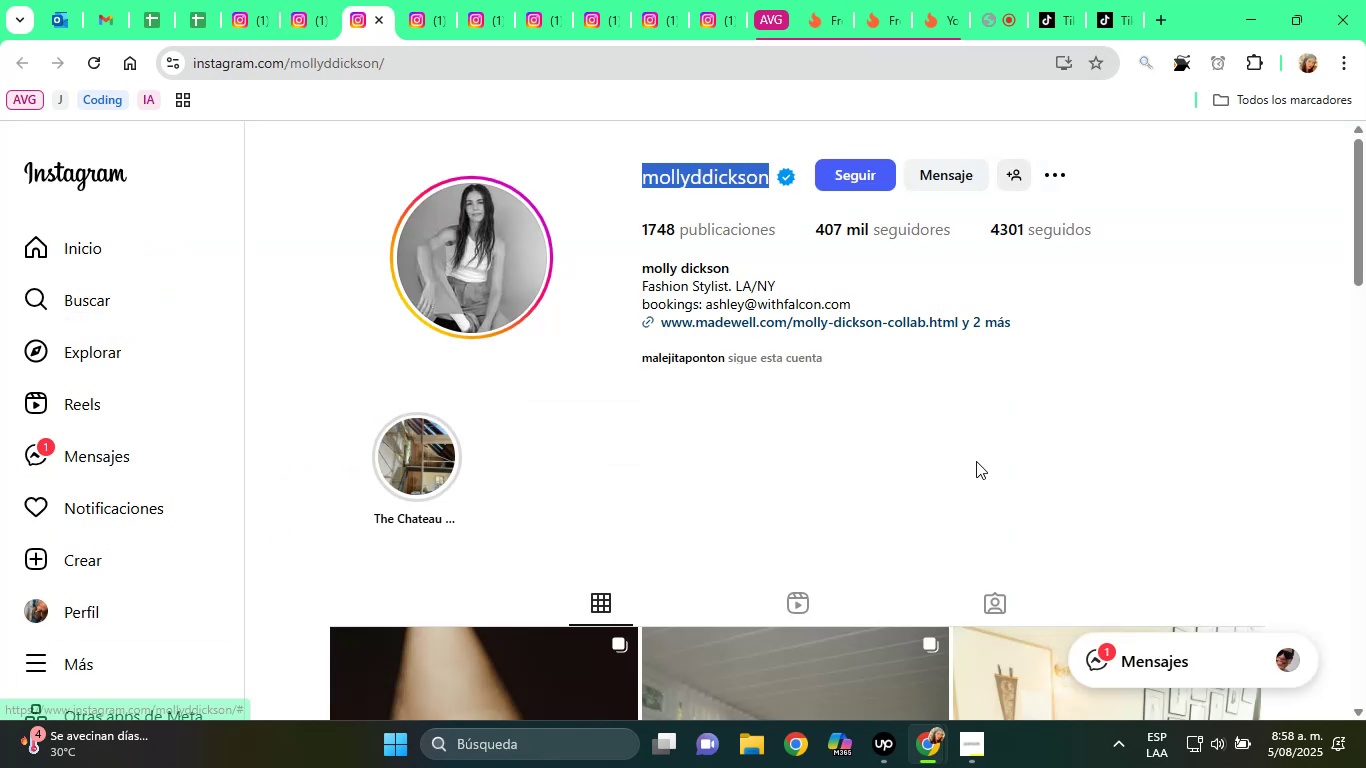 
scroll: coordinate [841, 542], scroll_direction: down, amount: 22.0
 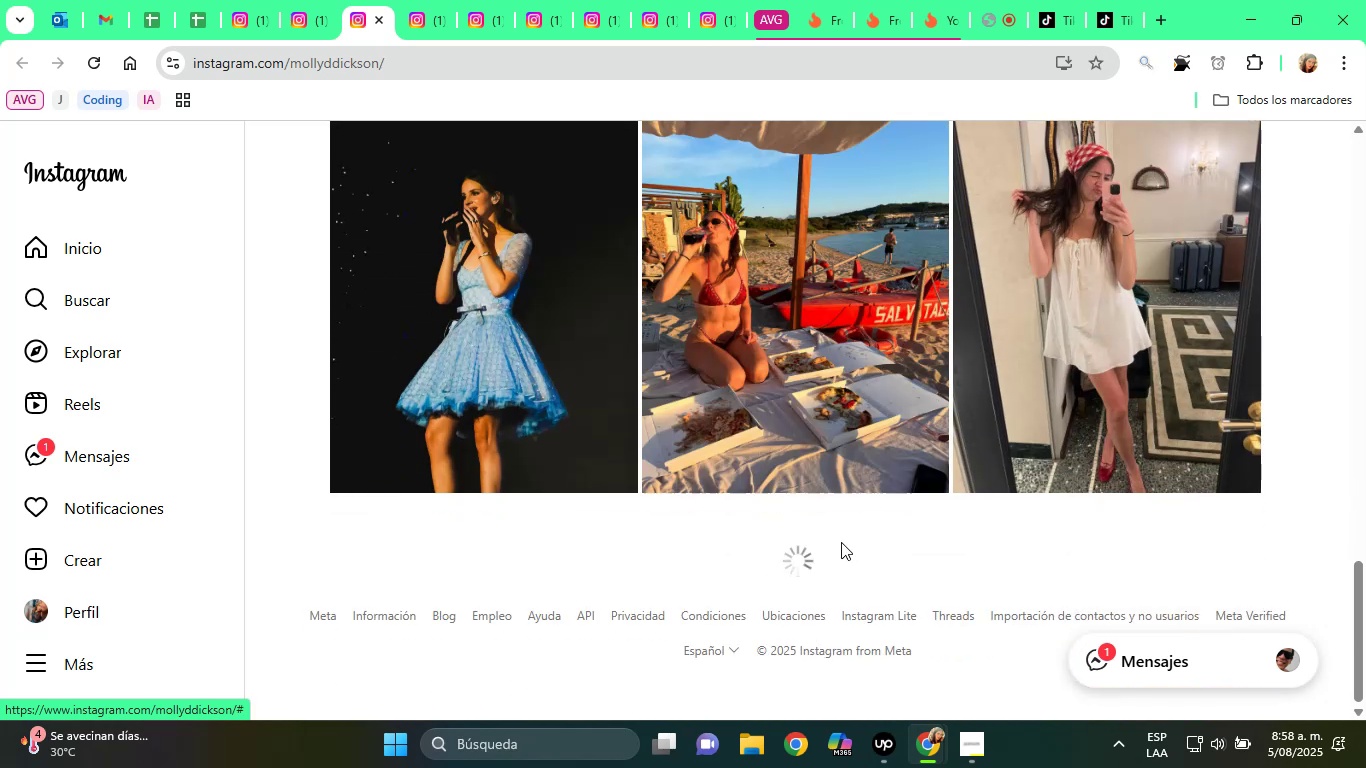 
scroll: coordinate [827, 529], scroll_direction: up, amount: 27.0
 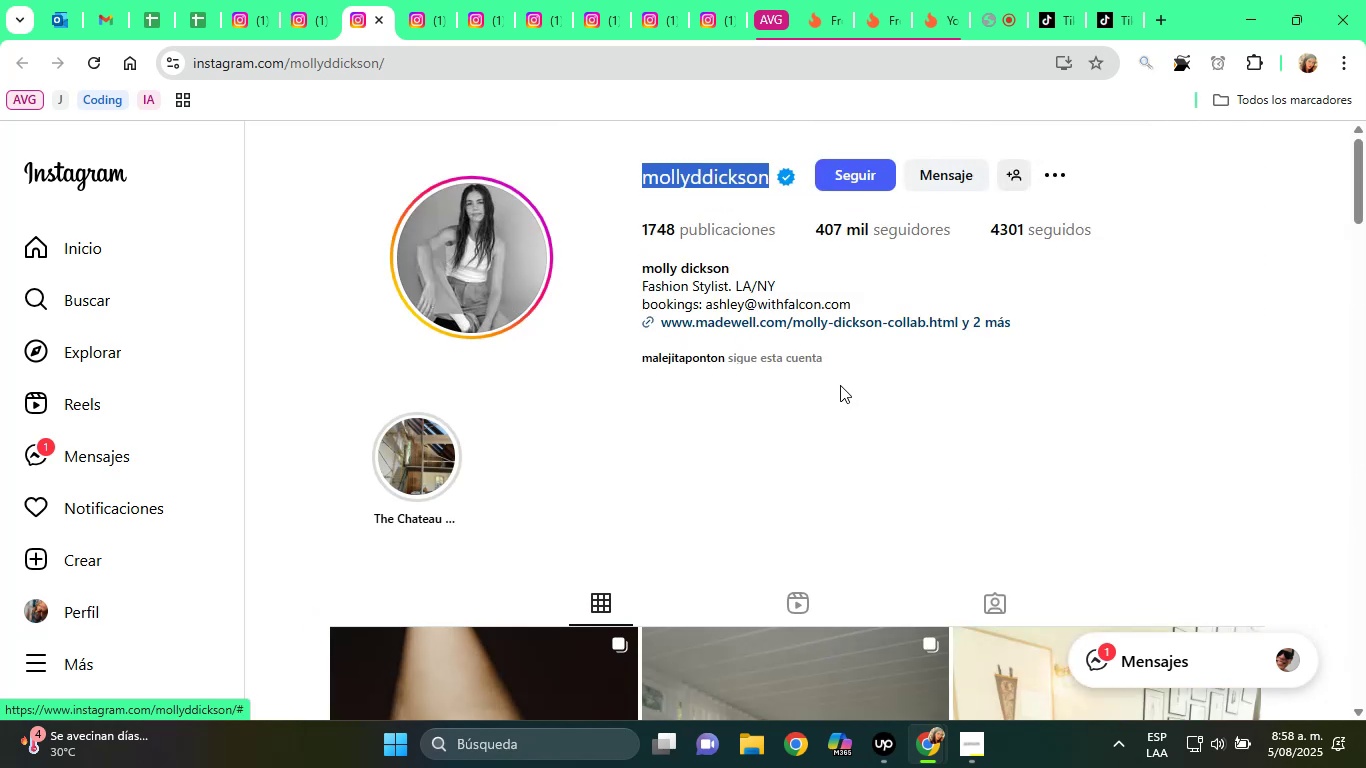 
left_click_drag(start_coordinate=[850, 300], to_coordinate=[709, 306])
 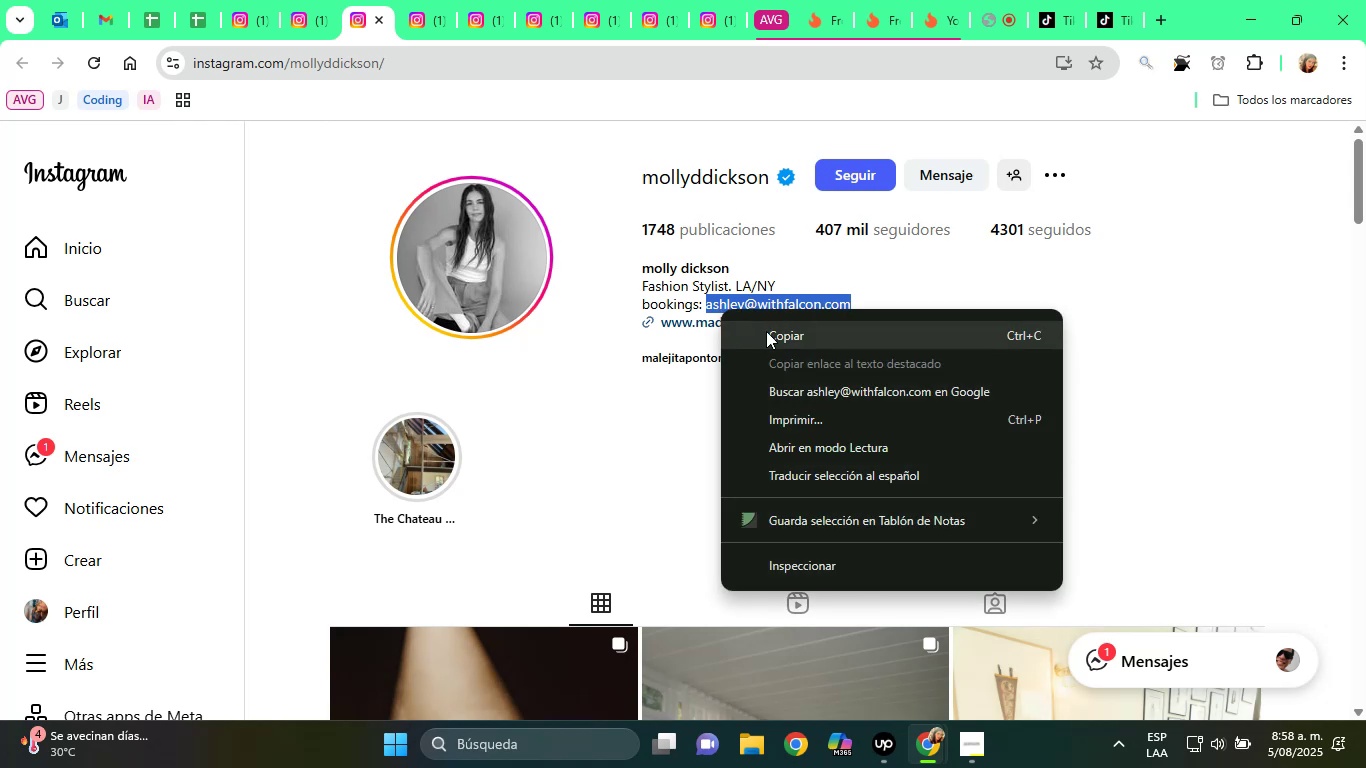 
left_click([768, 332])
 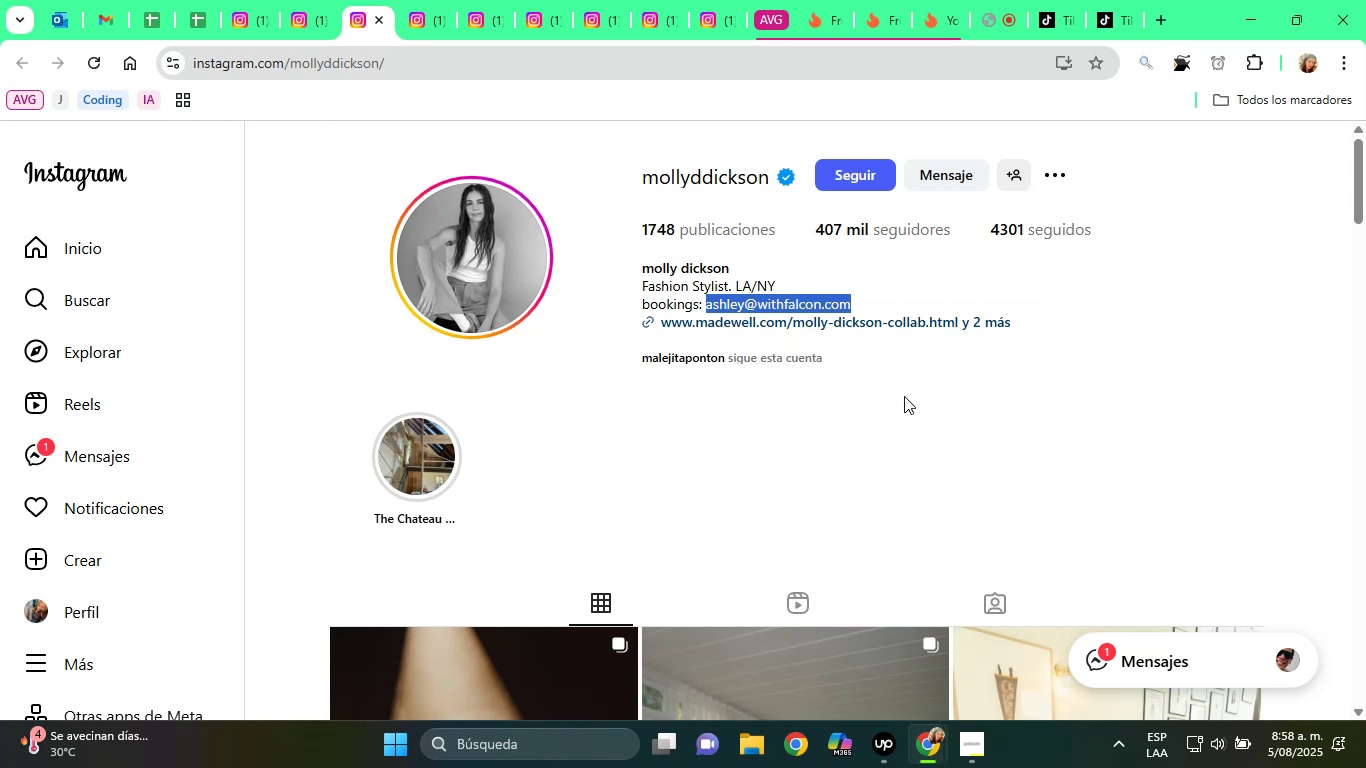 
scroll: coordinate [982, 475], scroll_direction: down, amount: 33.0
 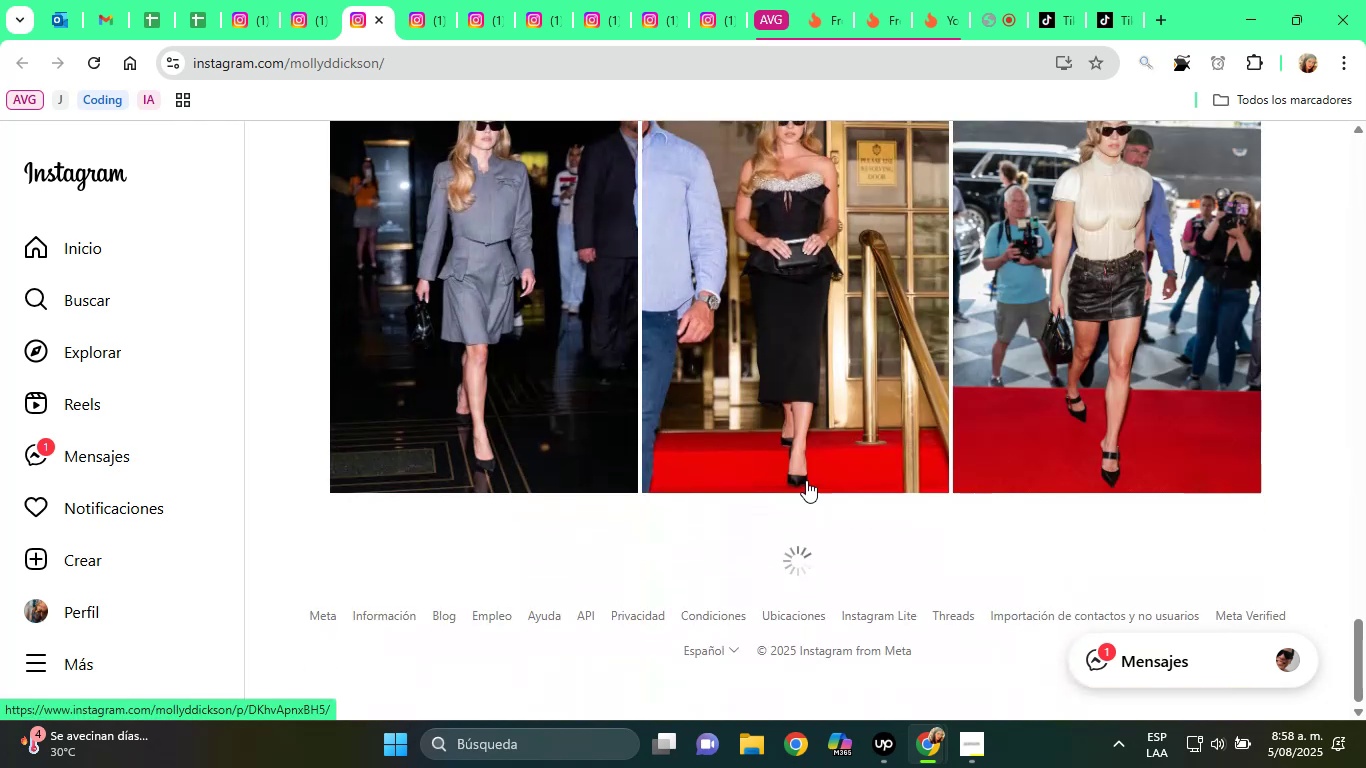 
scroll: coordinate [566, 323], scroll_direction: up, amount: 6.0
 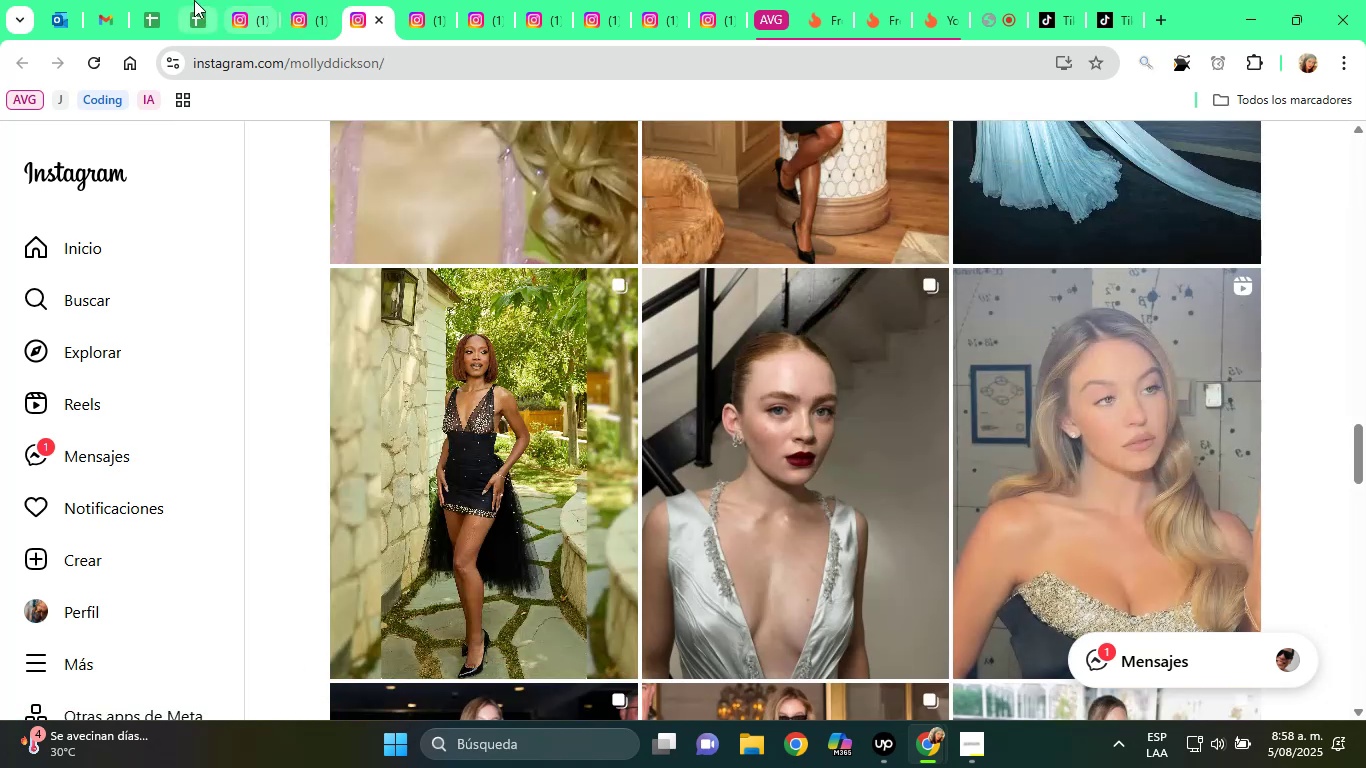 
left_click([191, 0])
 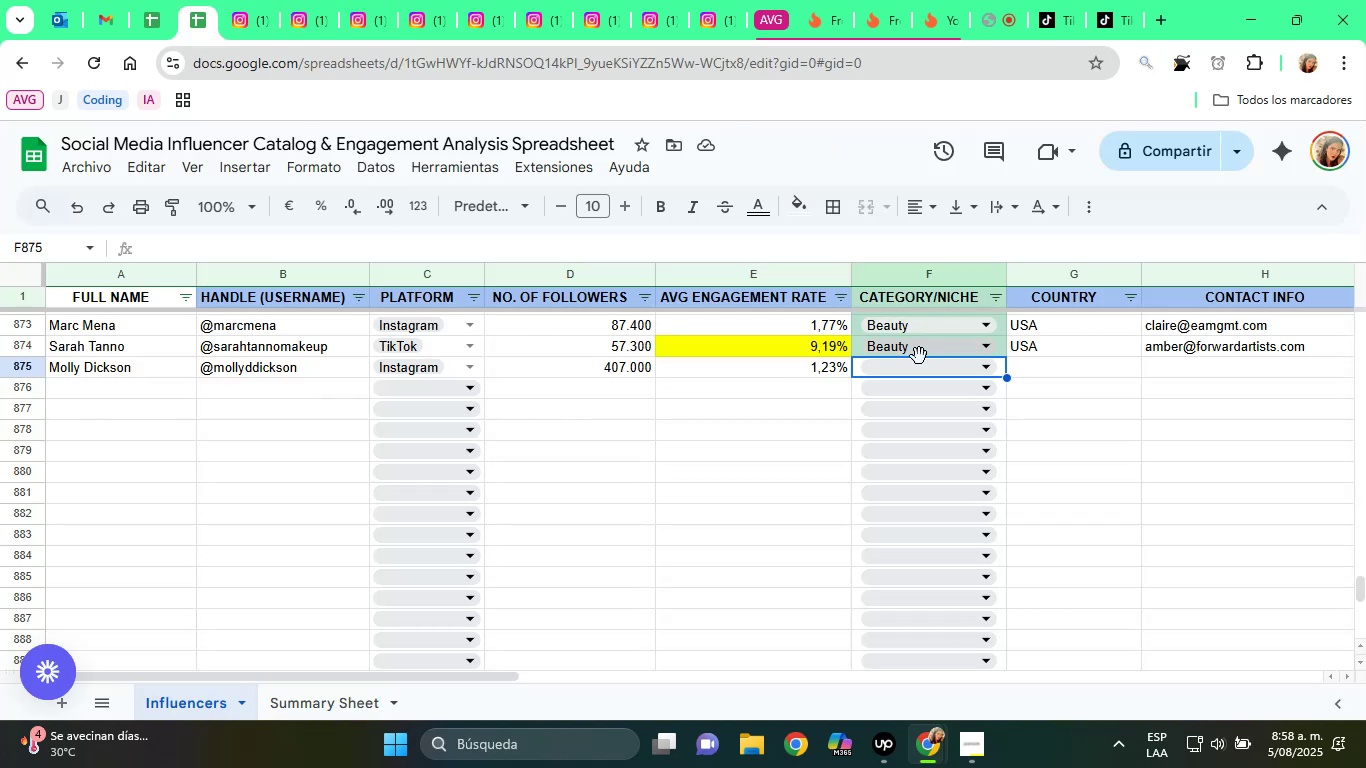 
left_click([907, 363])
 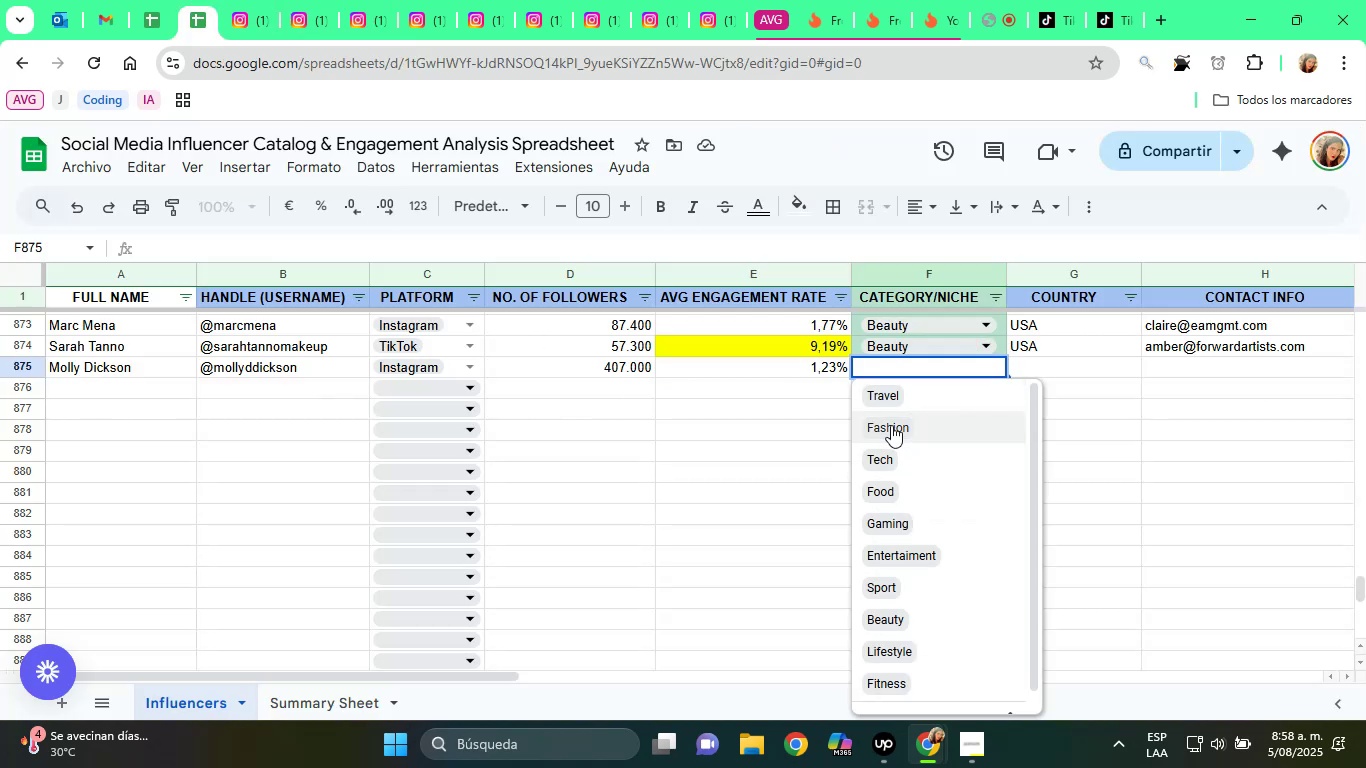 
left_click([890, 424])
 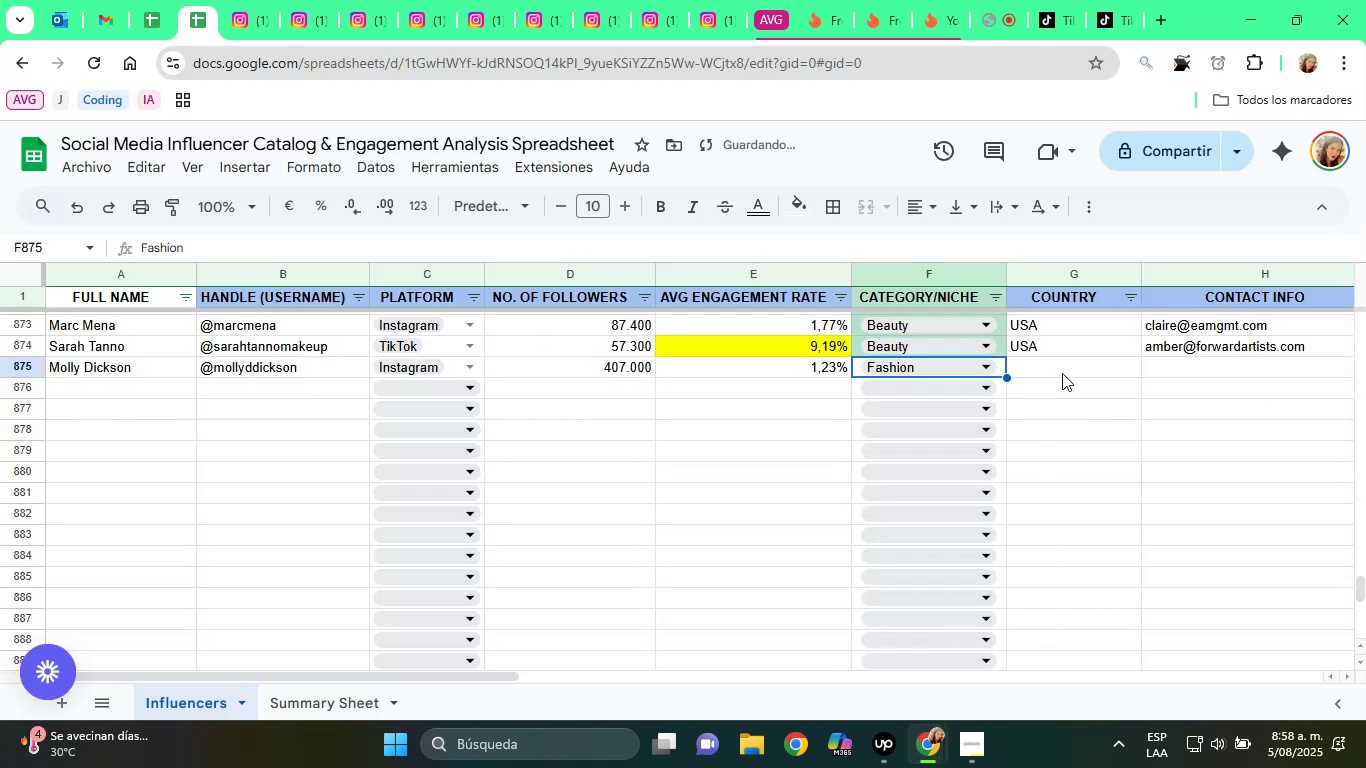 
left_click([1062, 369])
 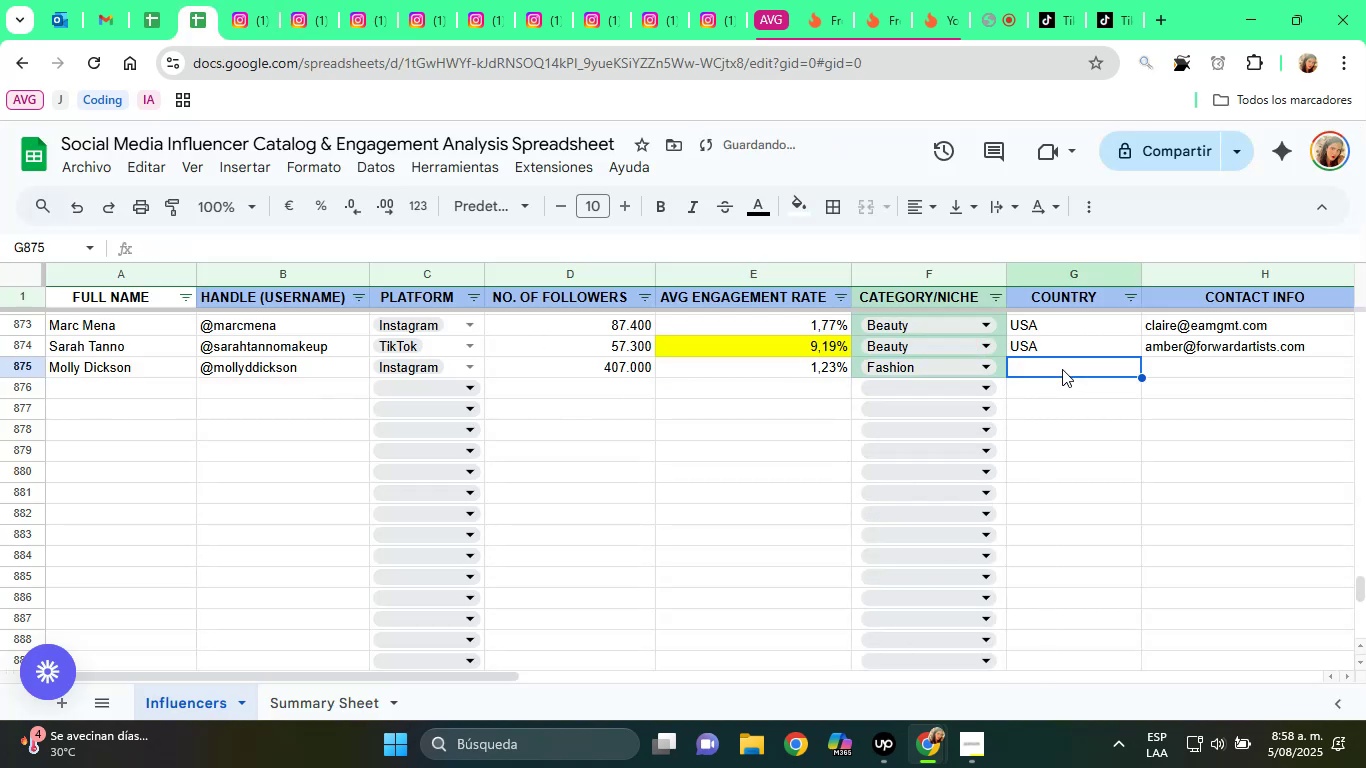 
type(USA)
key(Tab)
 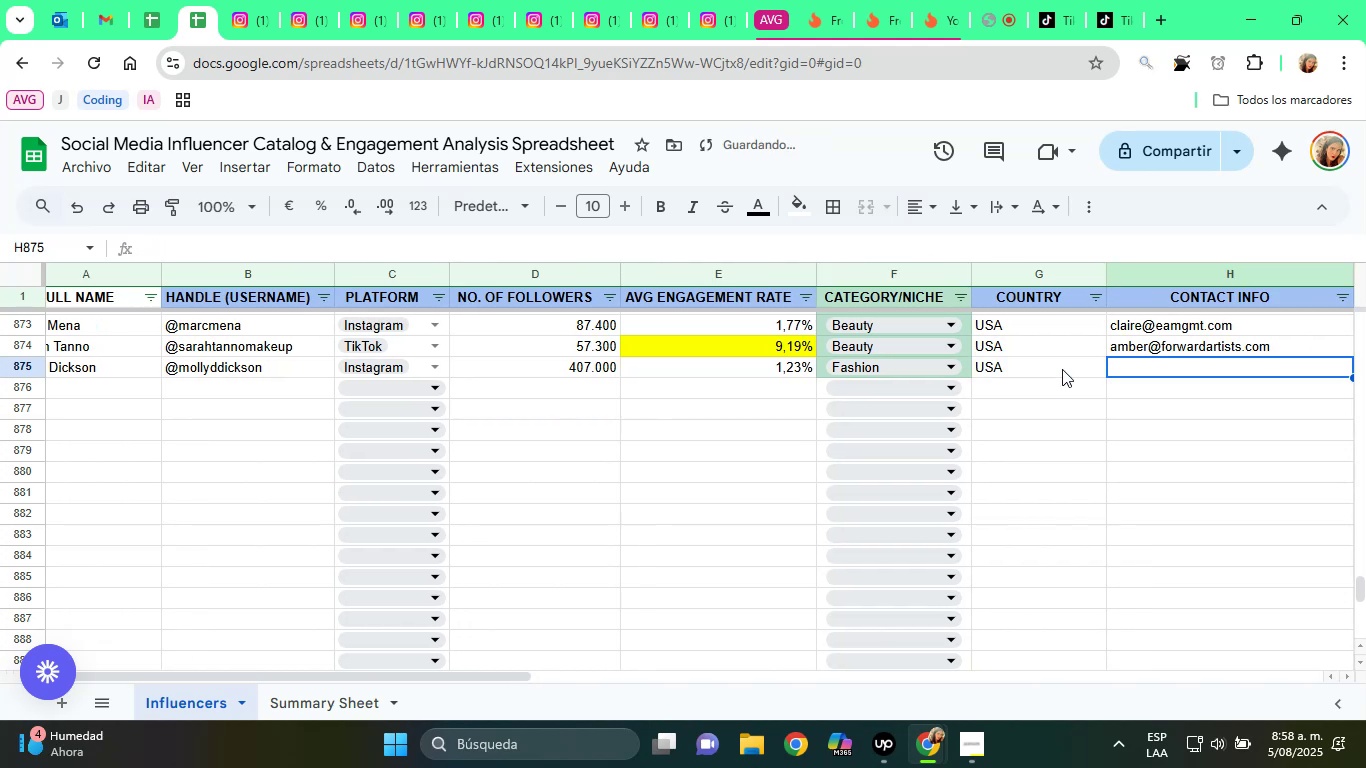 
key(Control+V)
 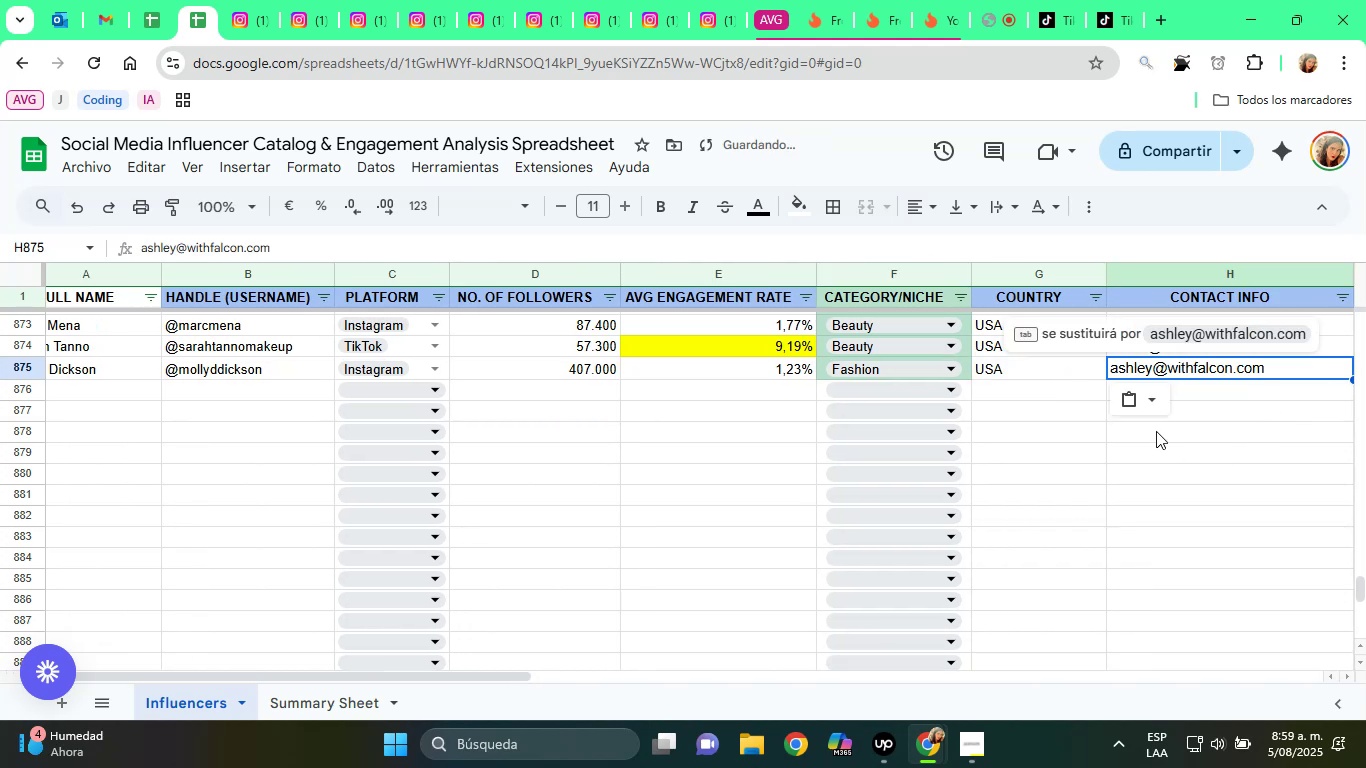 
left_click([1138, 415])
 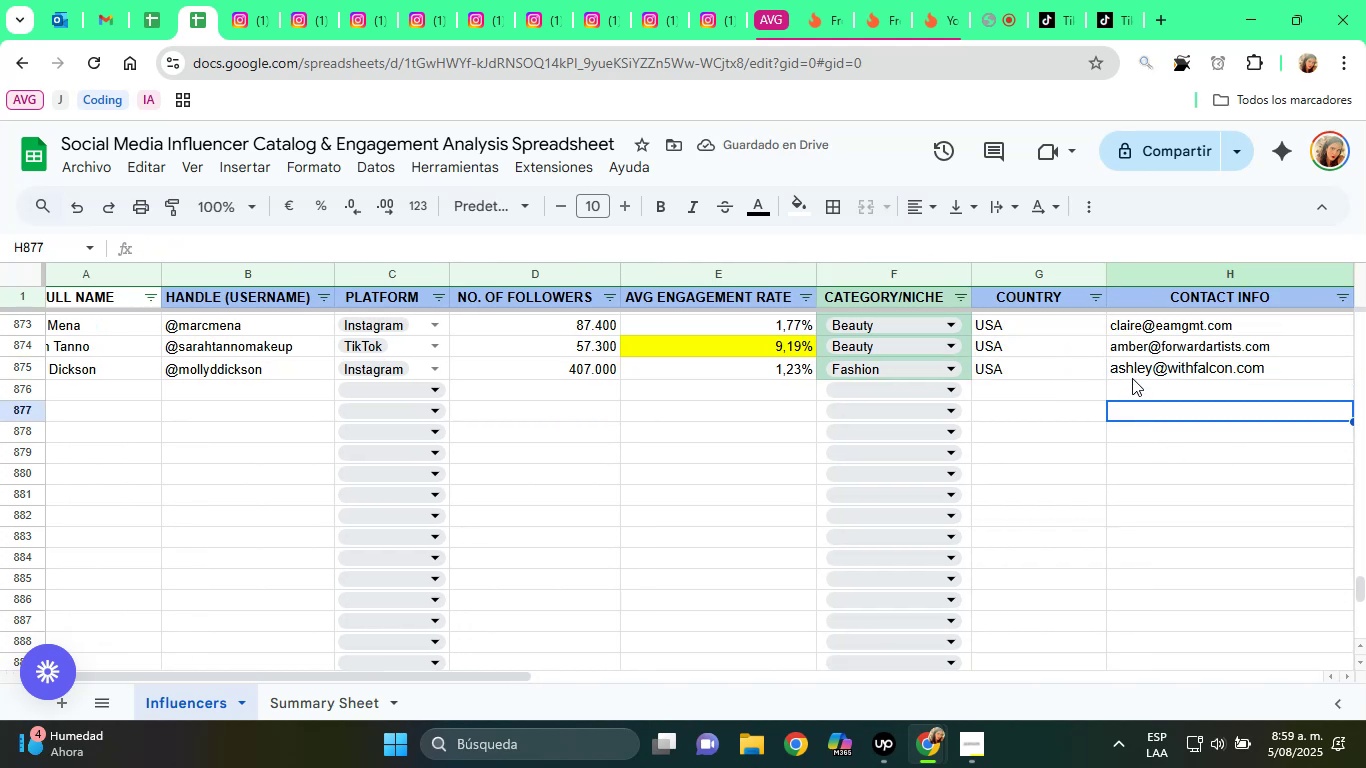 
left_click([1130, 368])
 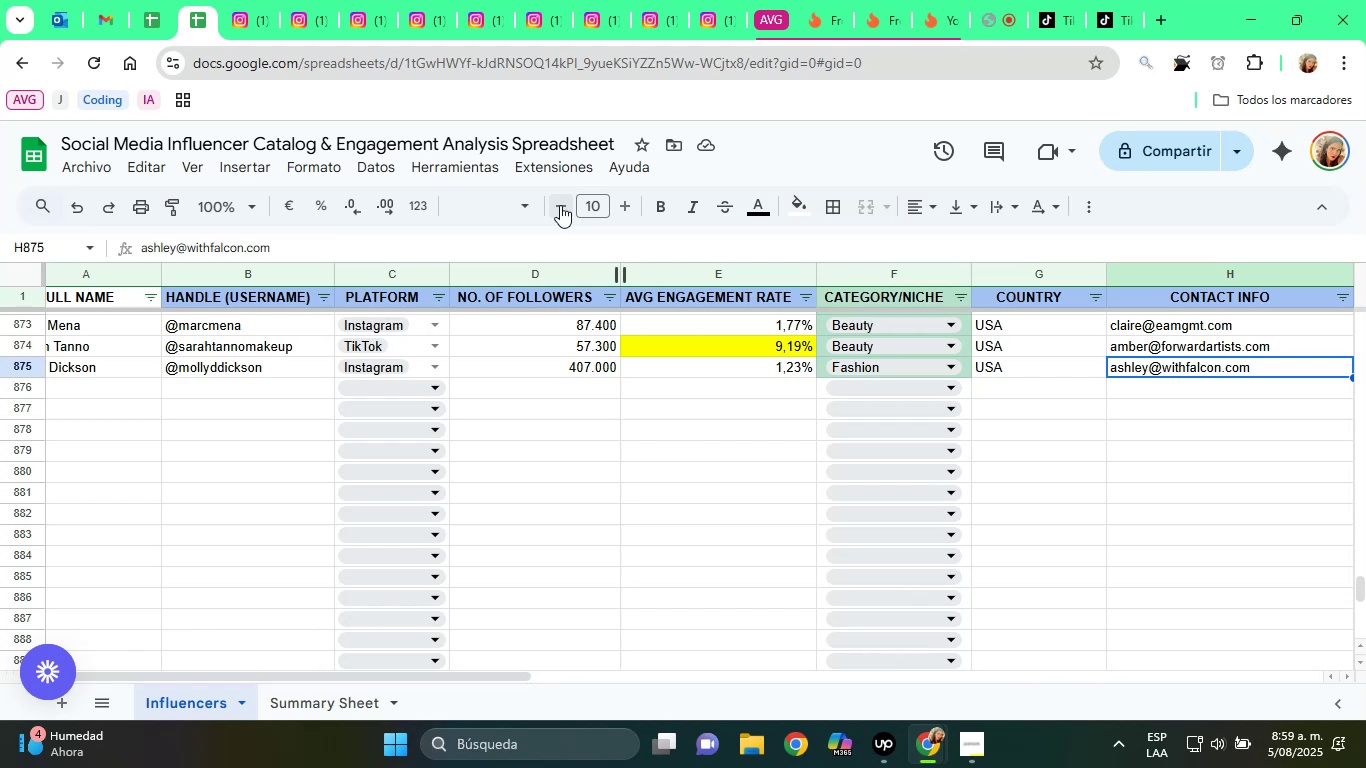 
wait(15.09)
 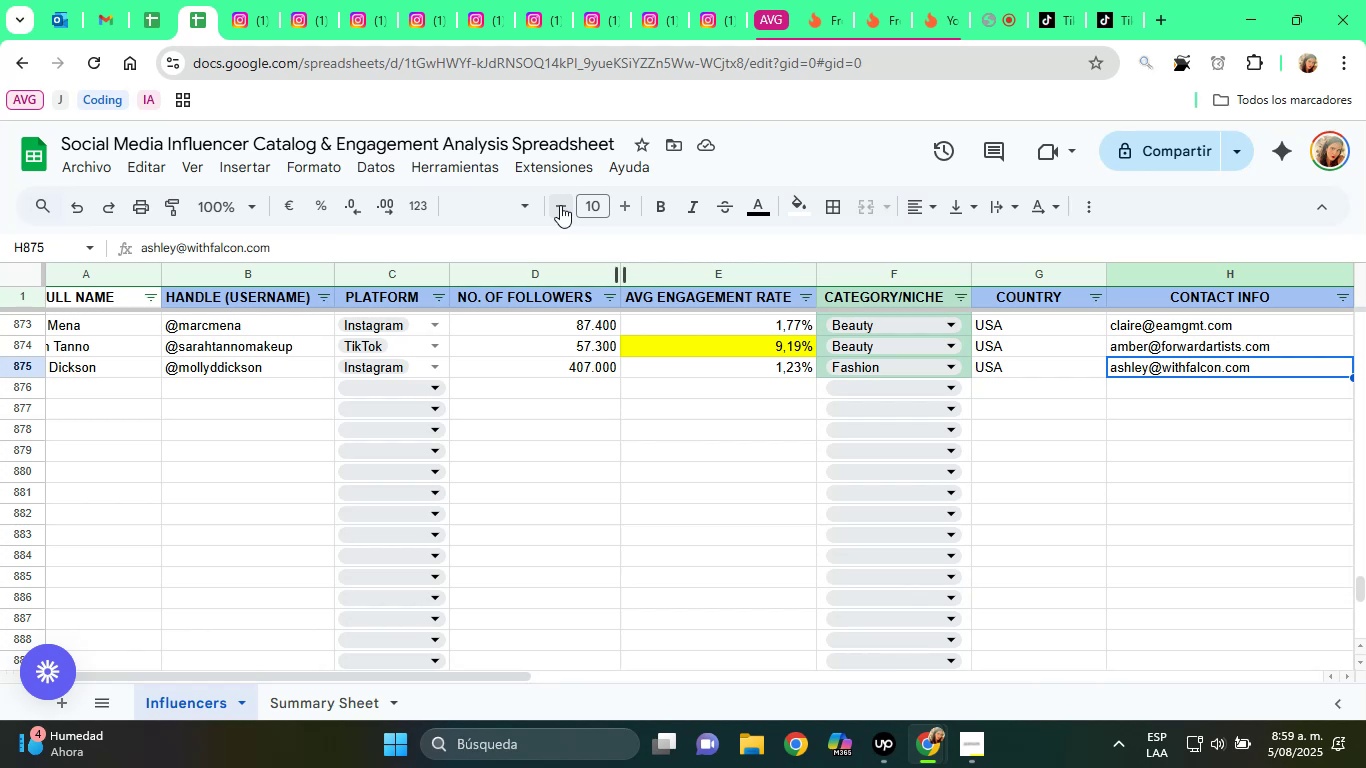 
key(ArrowRight)
 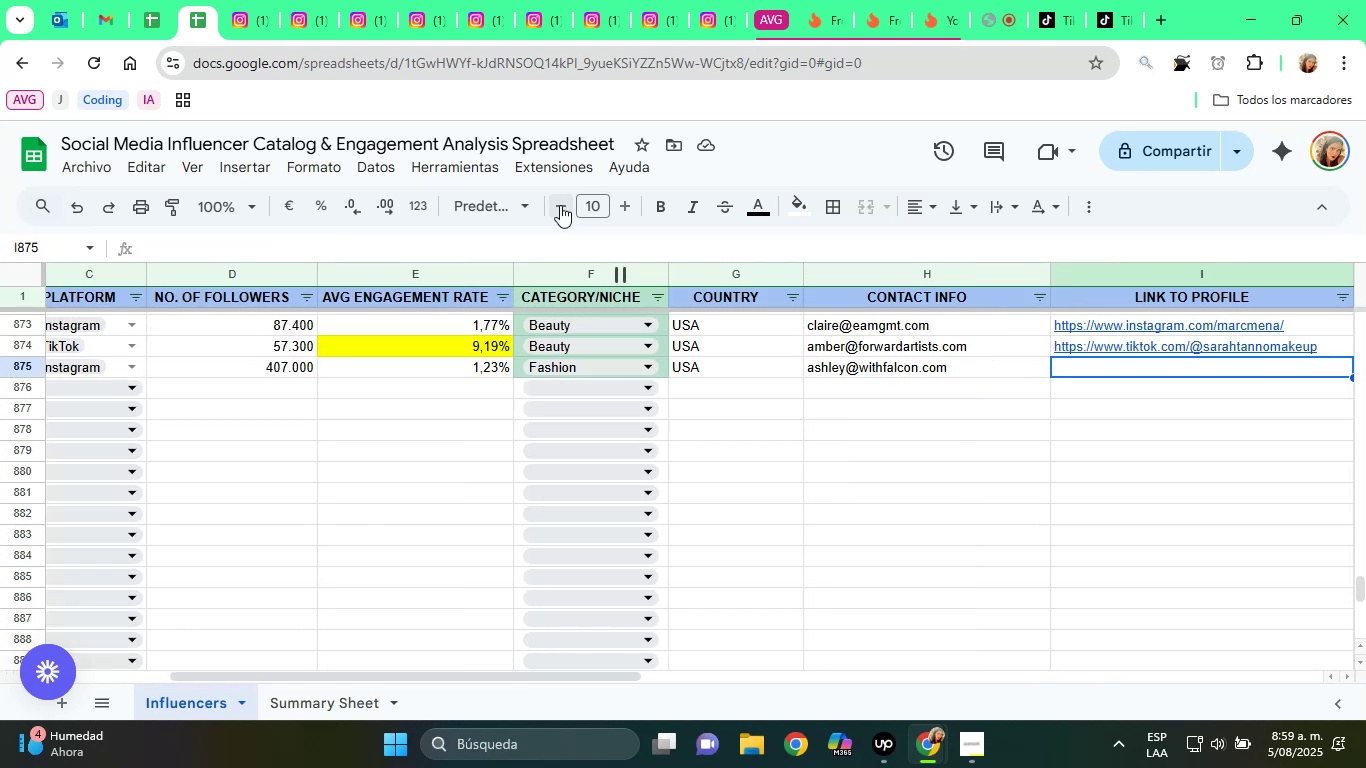 
key(ArrowRight)
 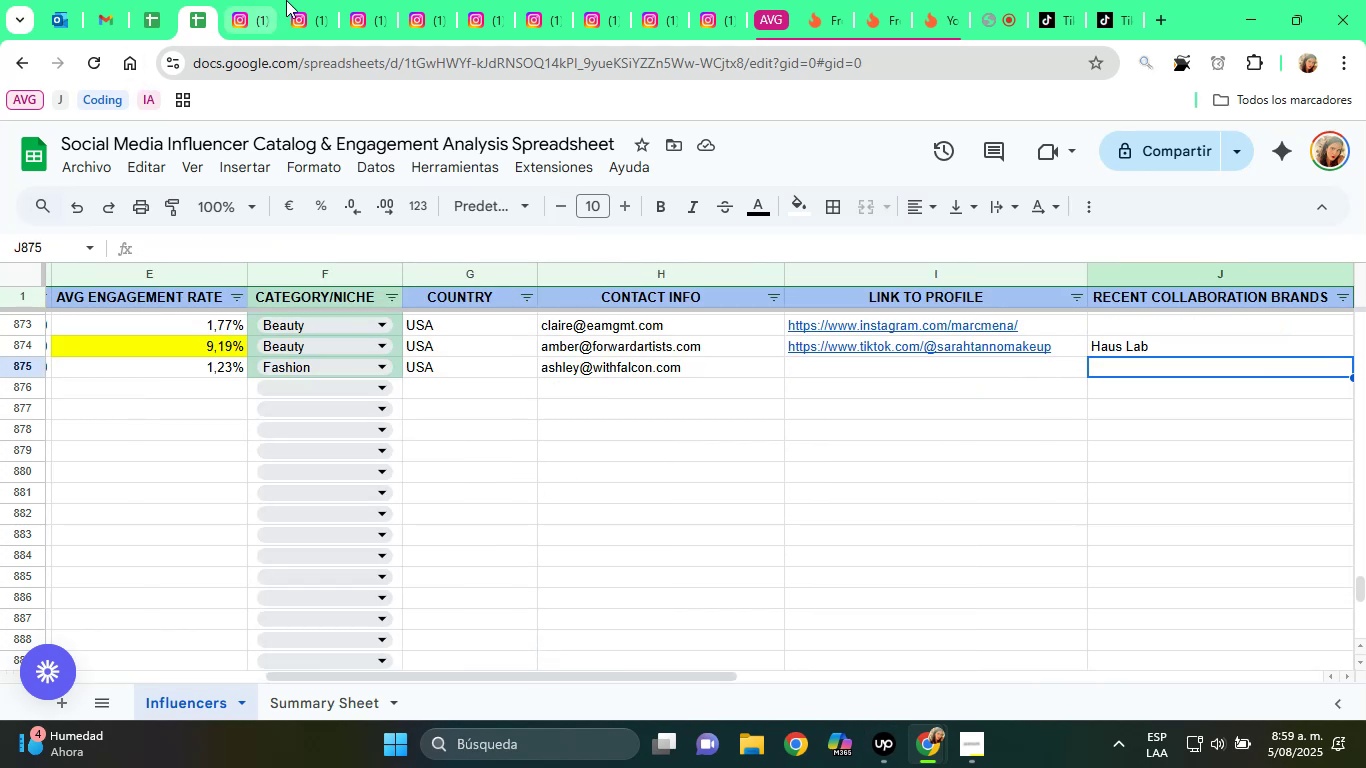 
left_click([358, 0])
 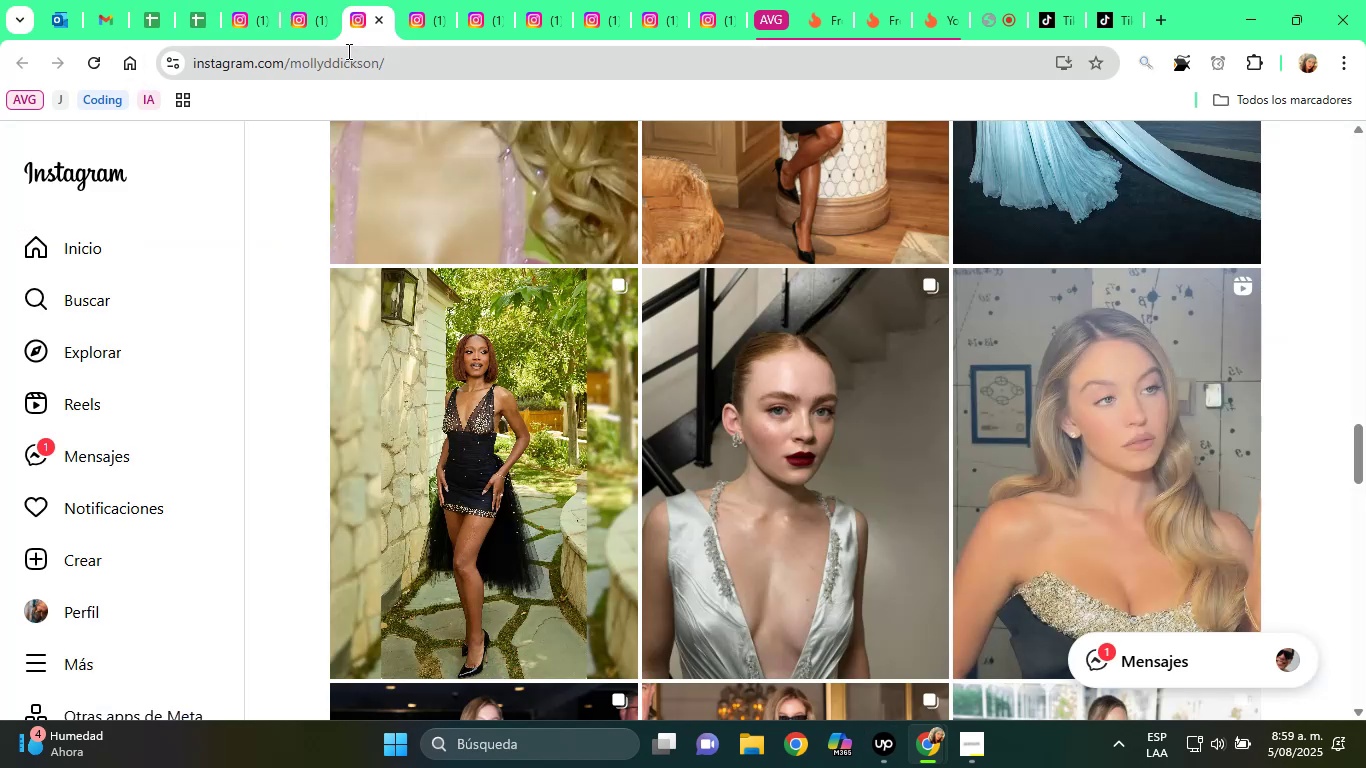 
left_click([348, 51])
 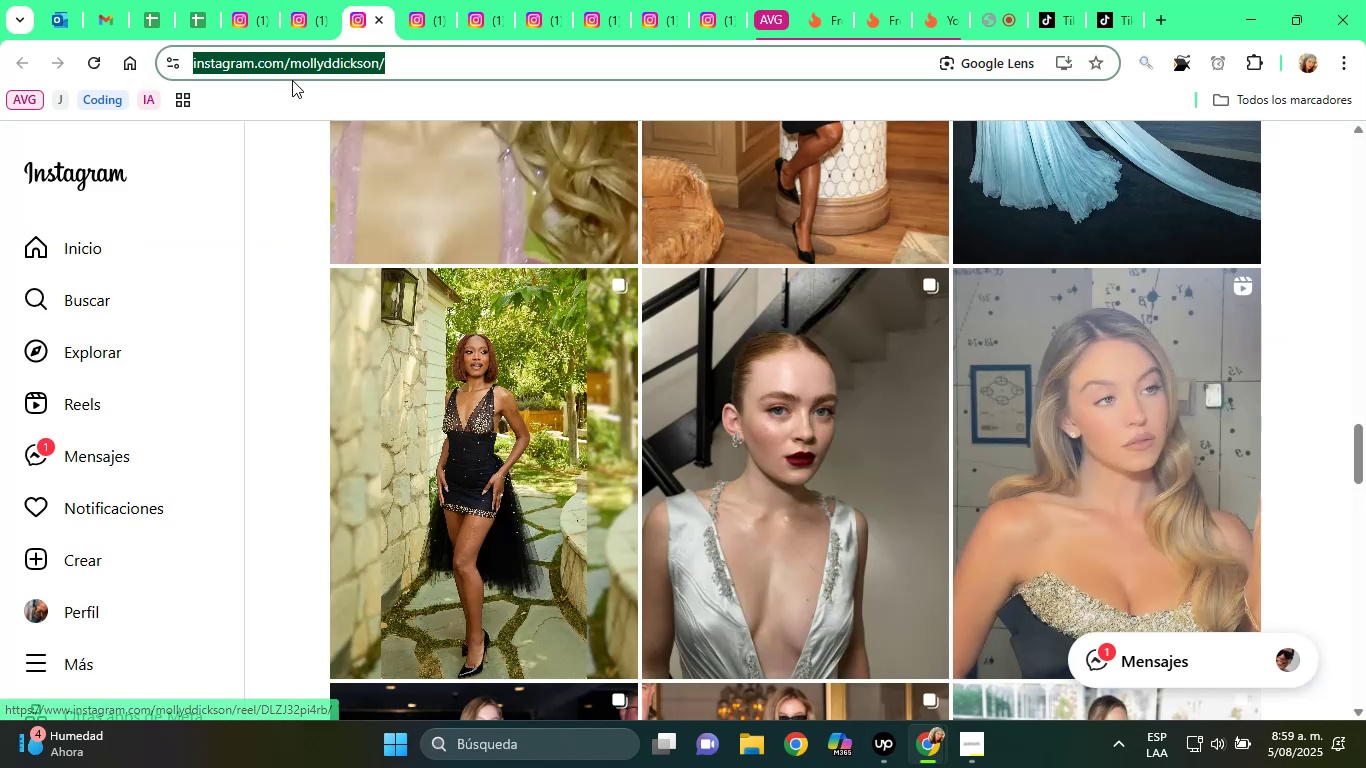 
right_click([268, 64])
 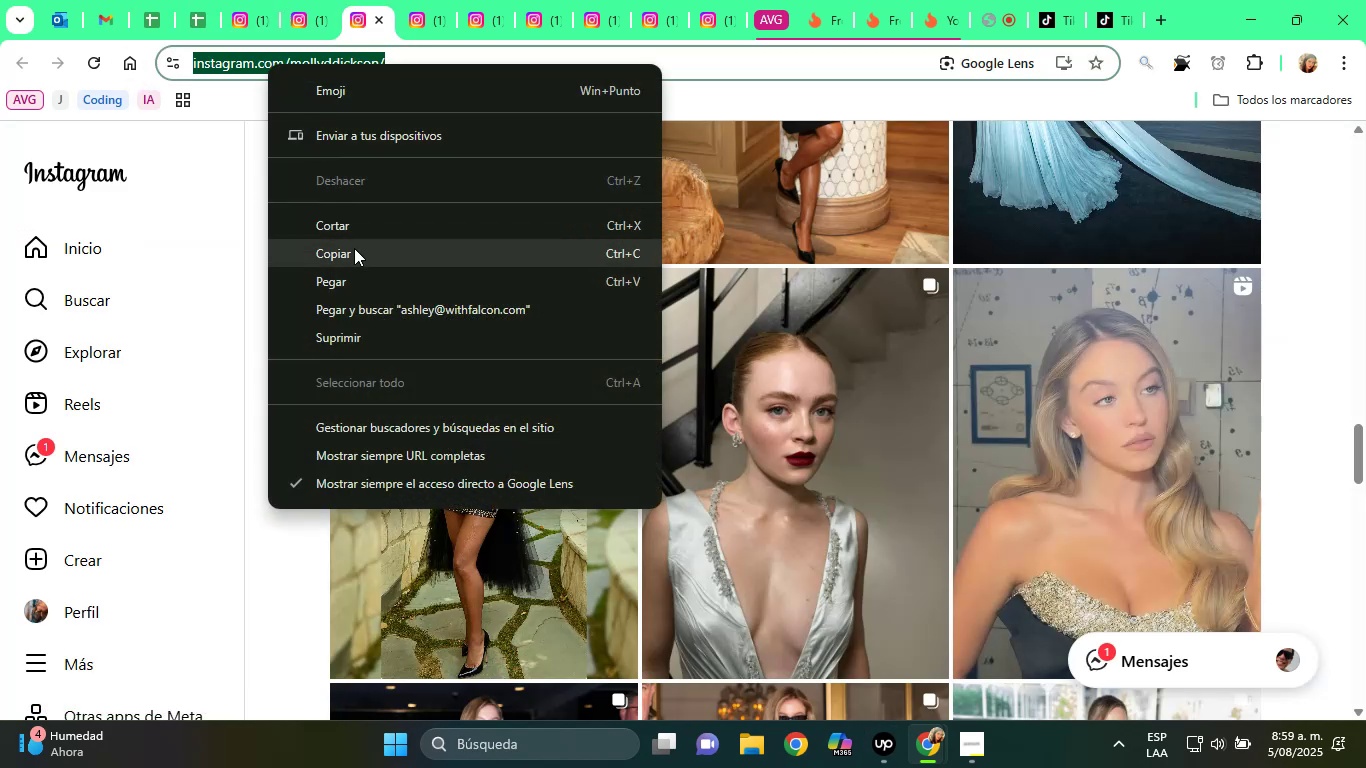 
left_click([354, 249])
 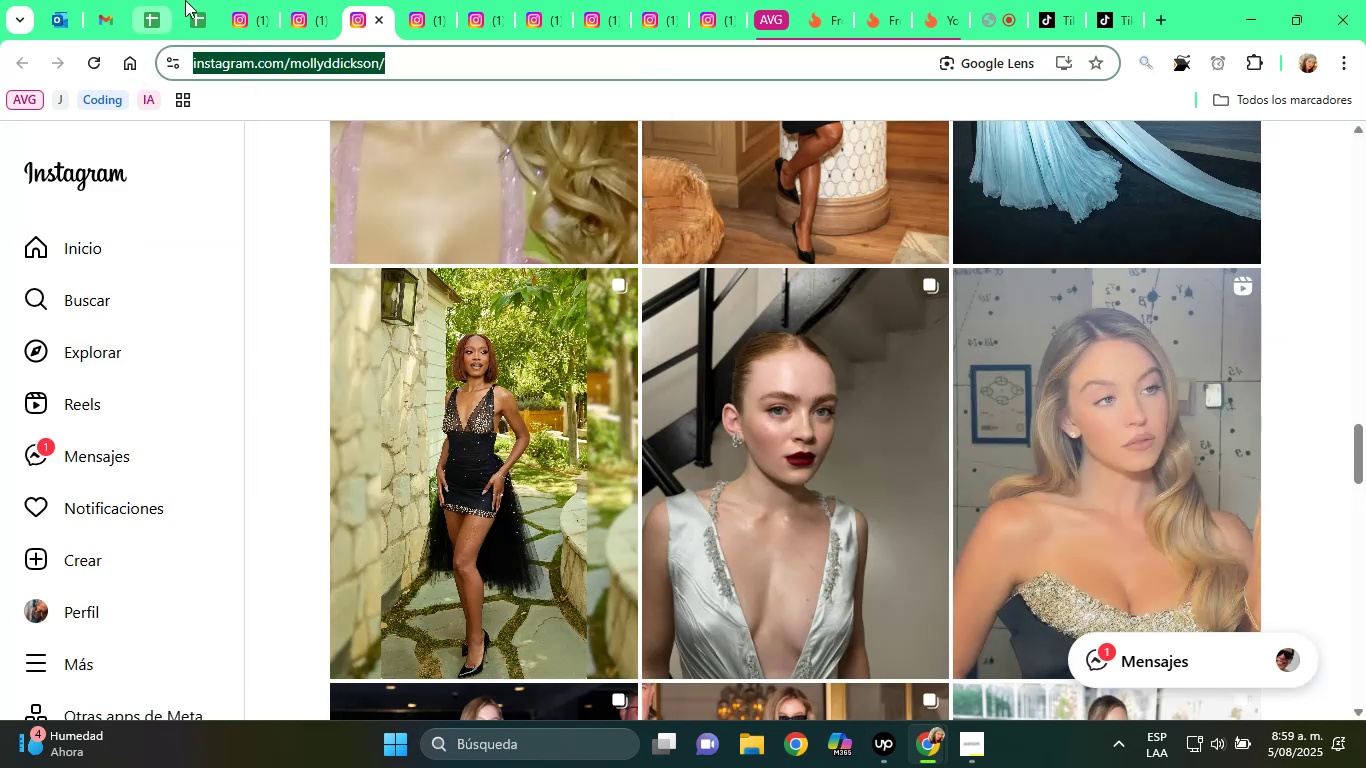 
left_click([187, 0])
 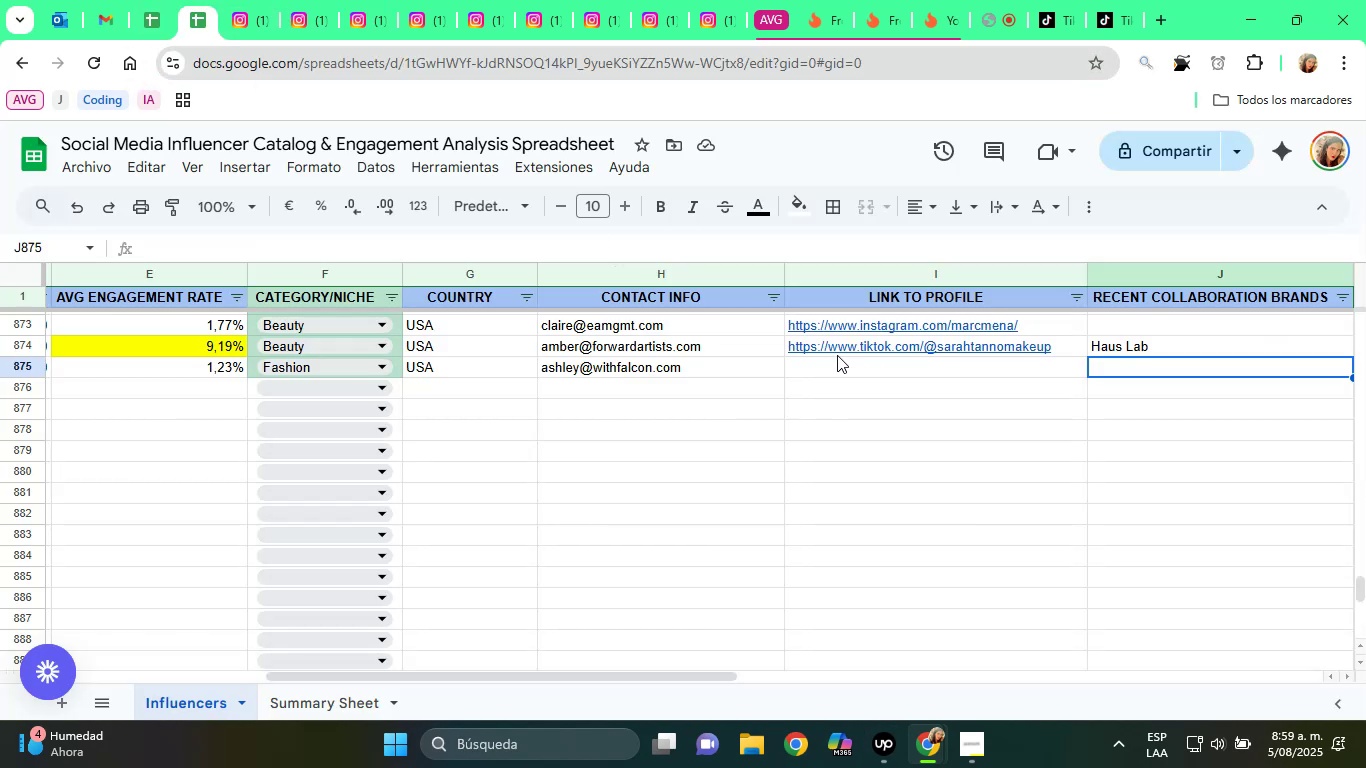 
left_click([833, 355])
 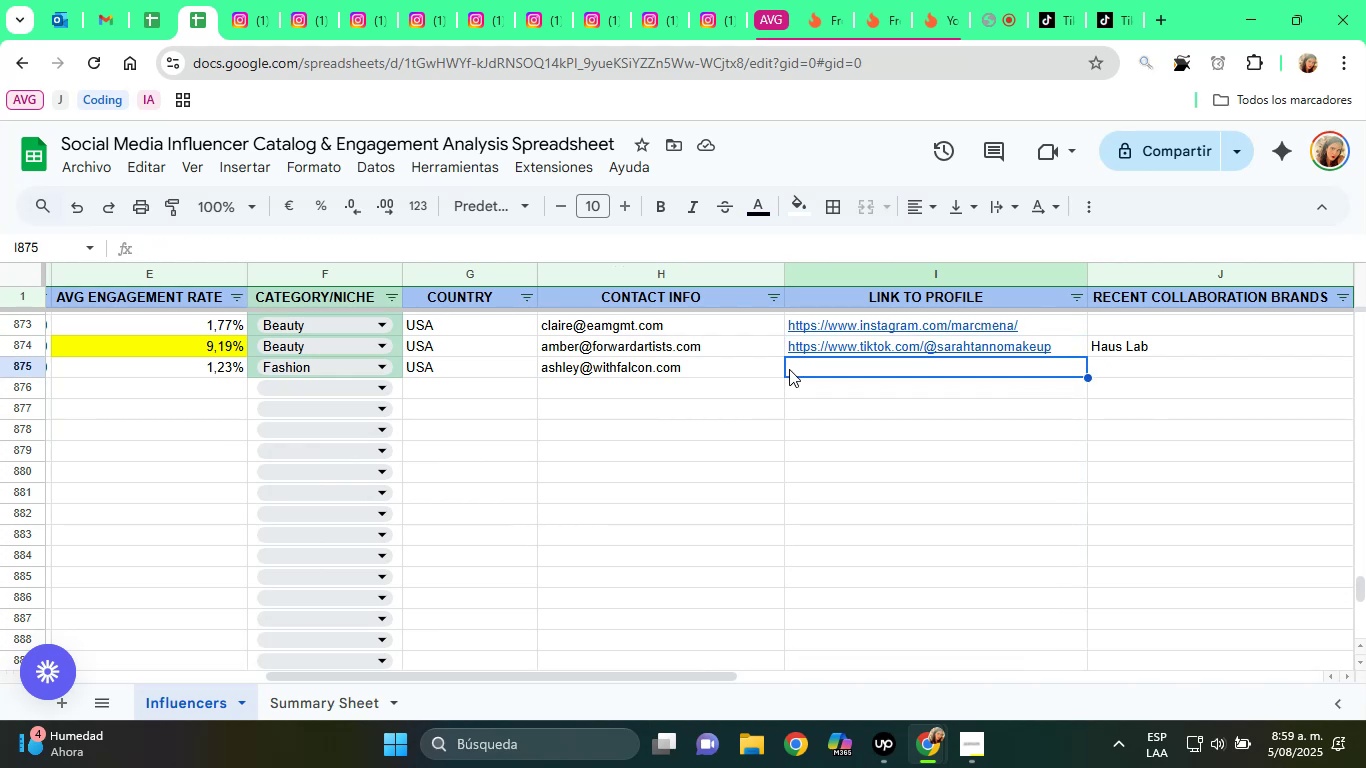 
right_click([789, 370])
 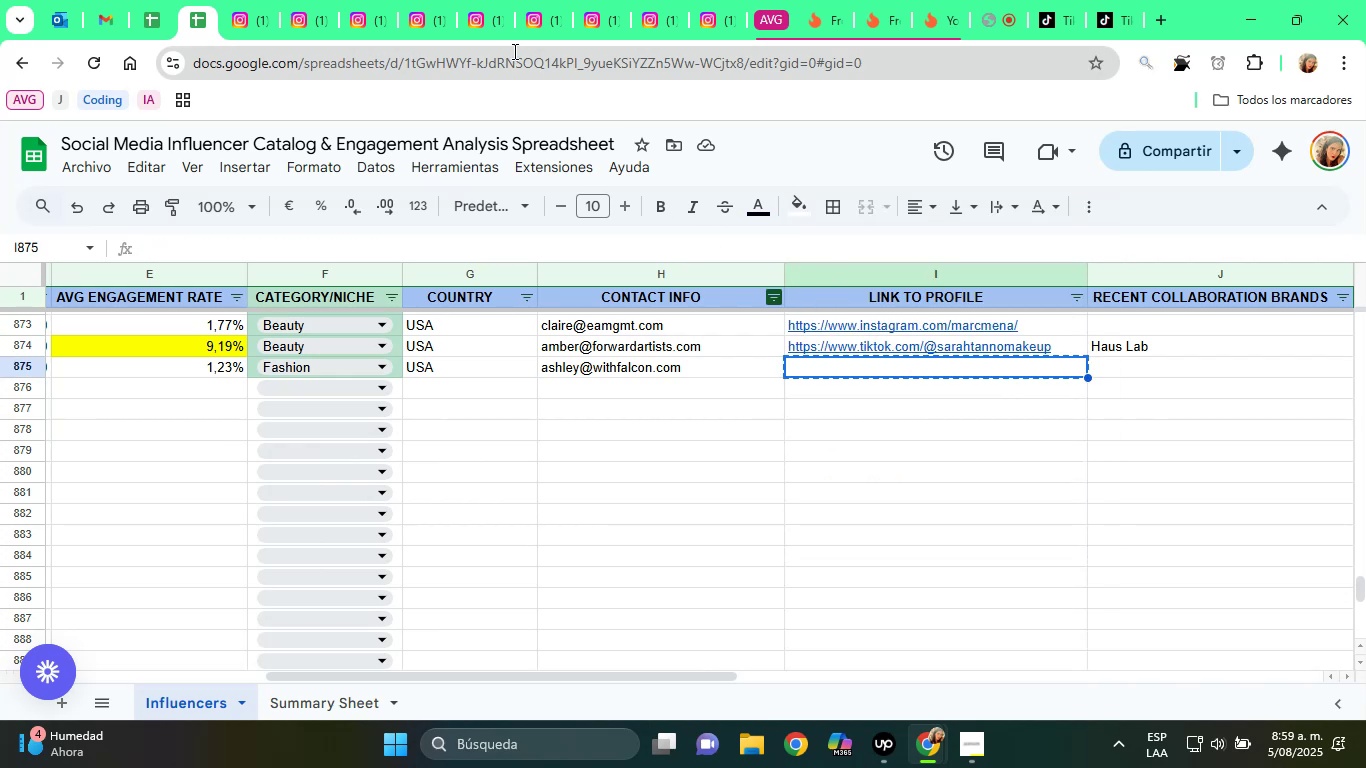 
left_click([369, 0])
 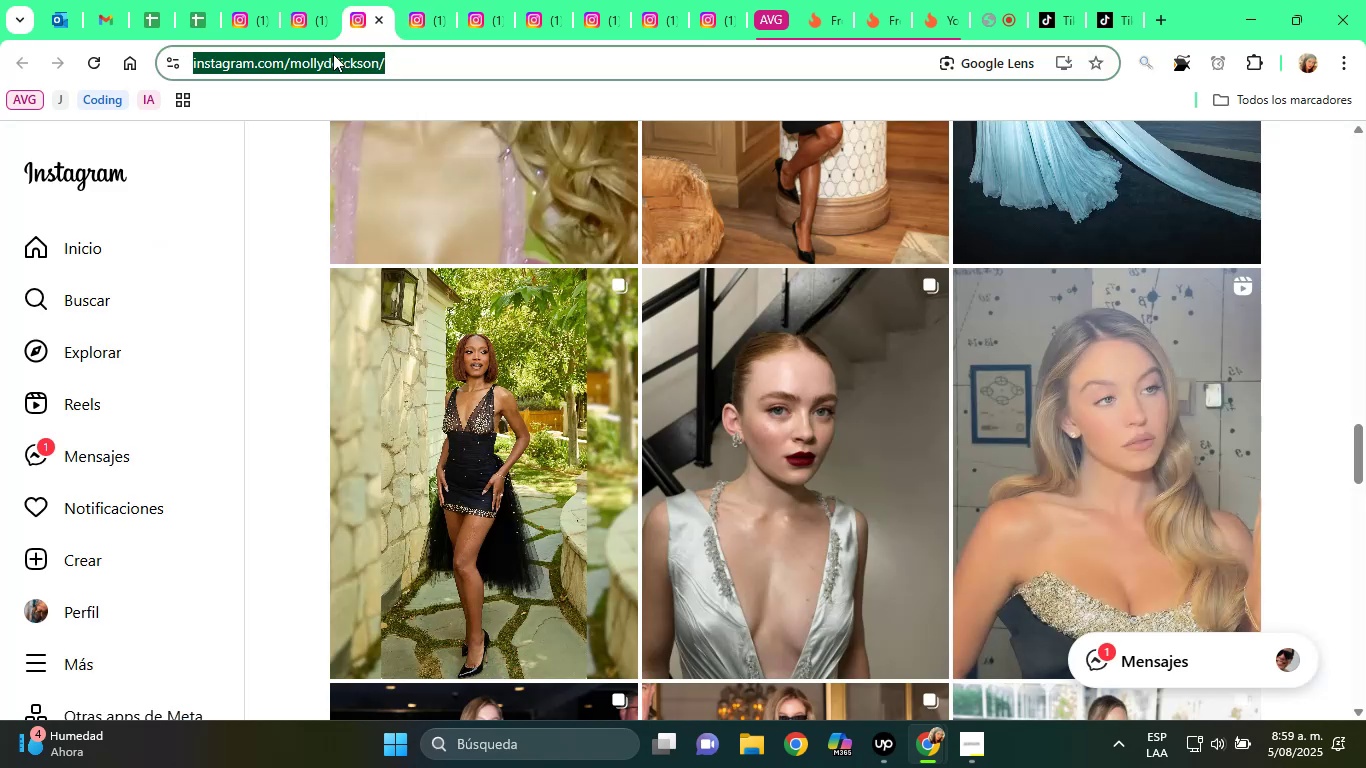 
double_click([332, 54])
 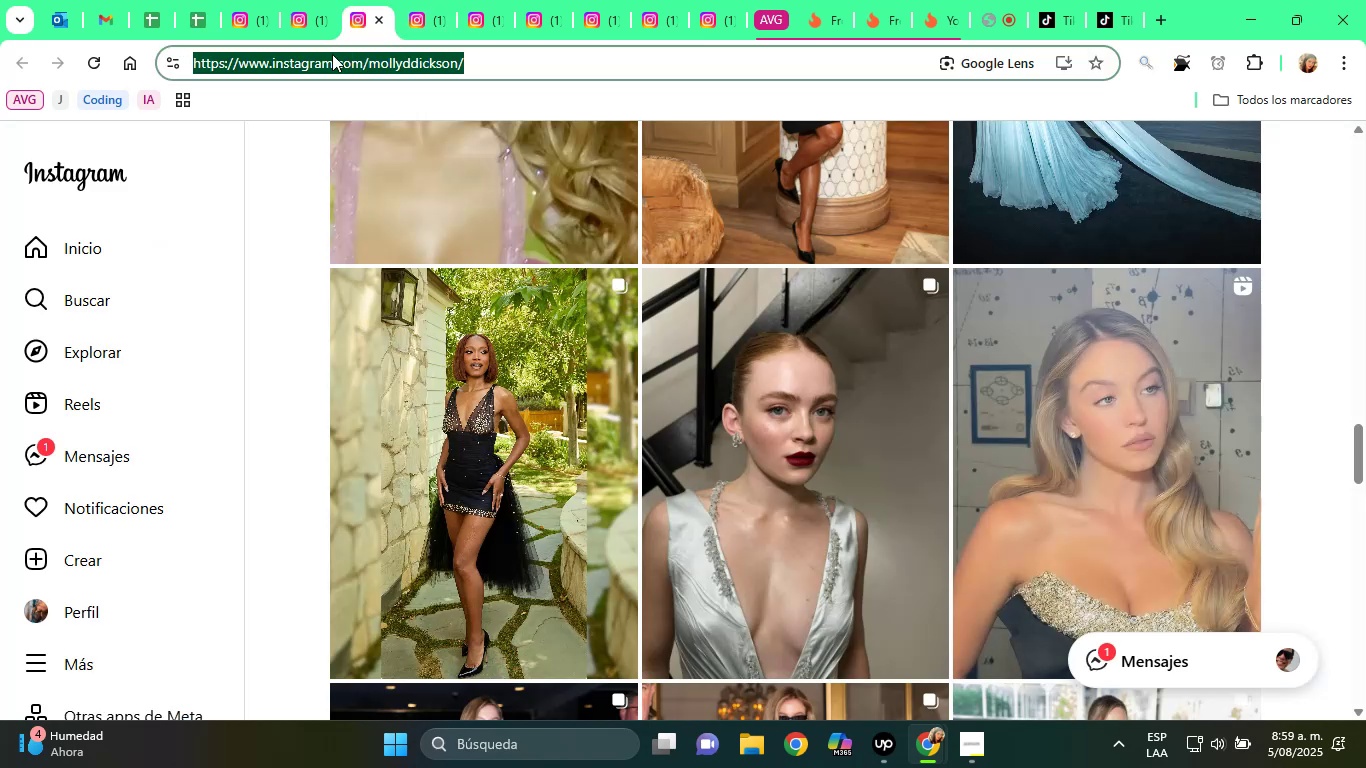 
triple_click([332, 54])
 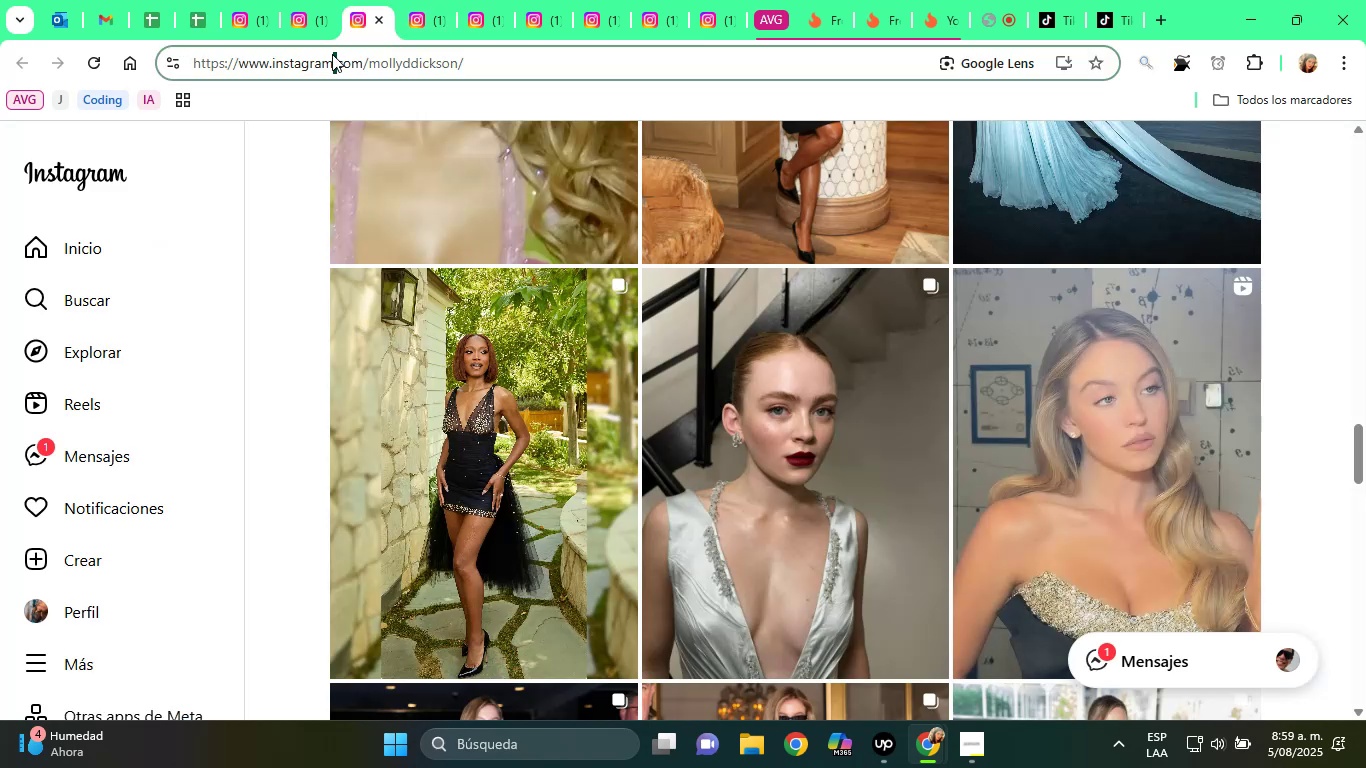 
triple_click([332, 54])
 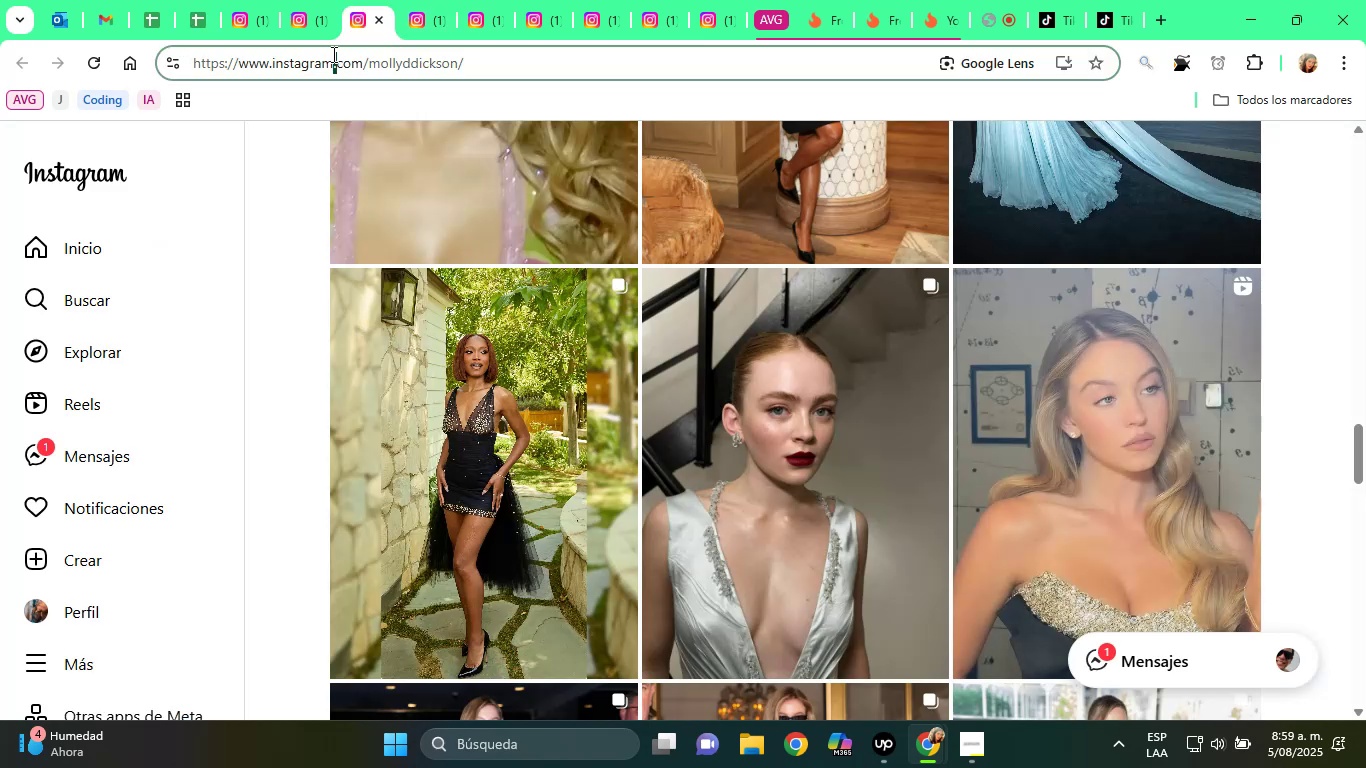 
right_click([332, 54])
 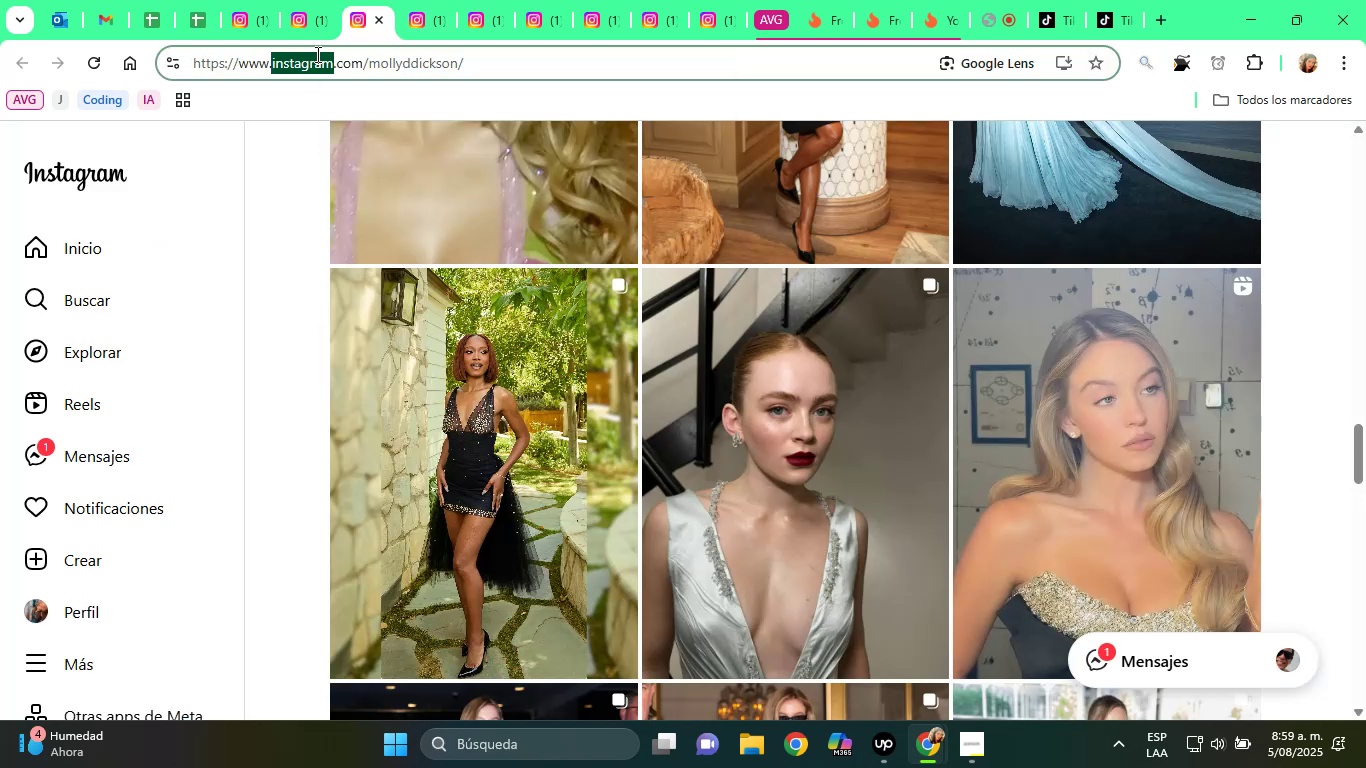 
double_click([316, 54])
 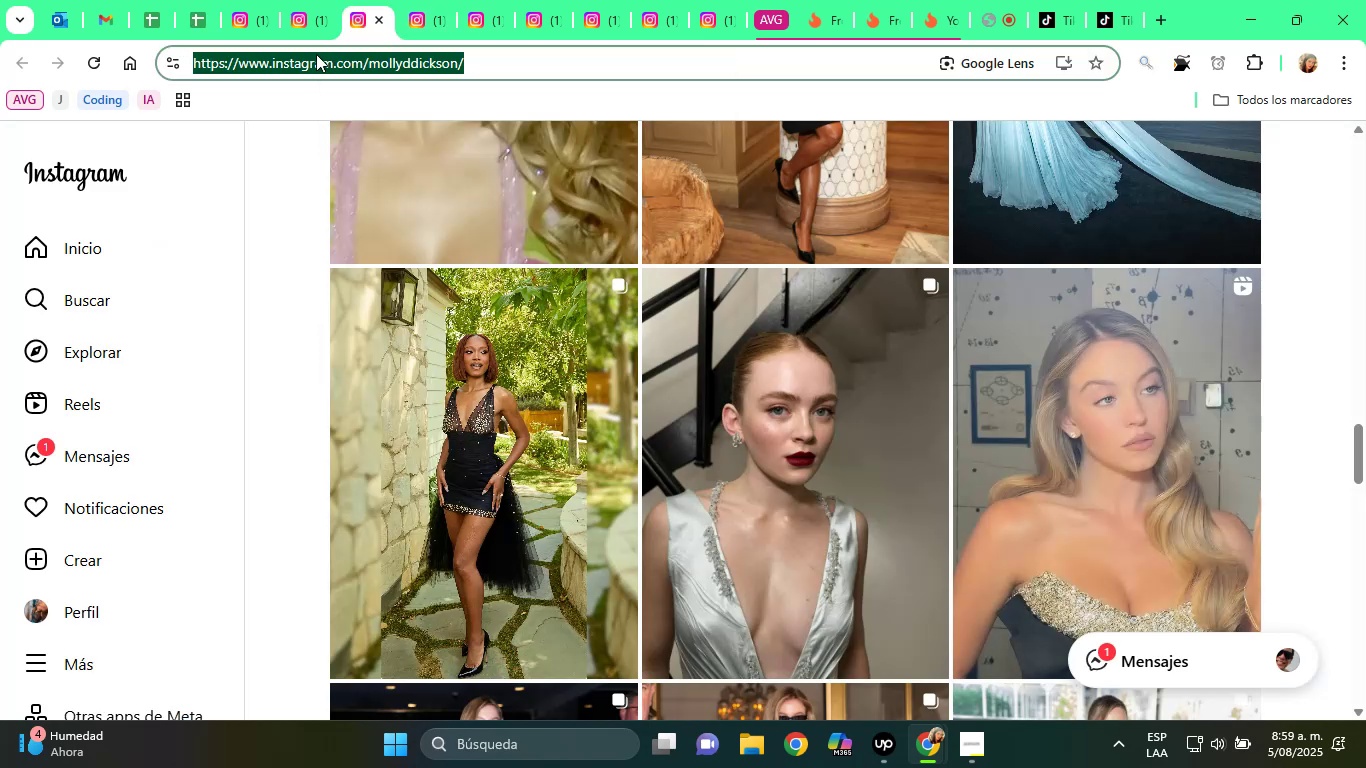 
triple_click([316, 54])
 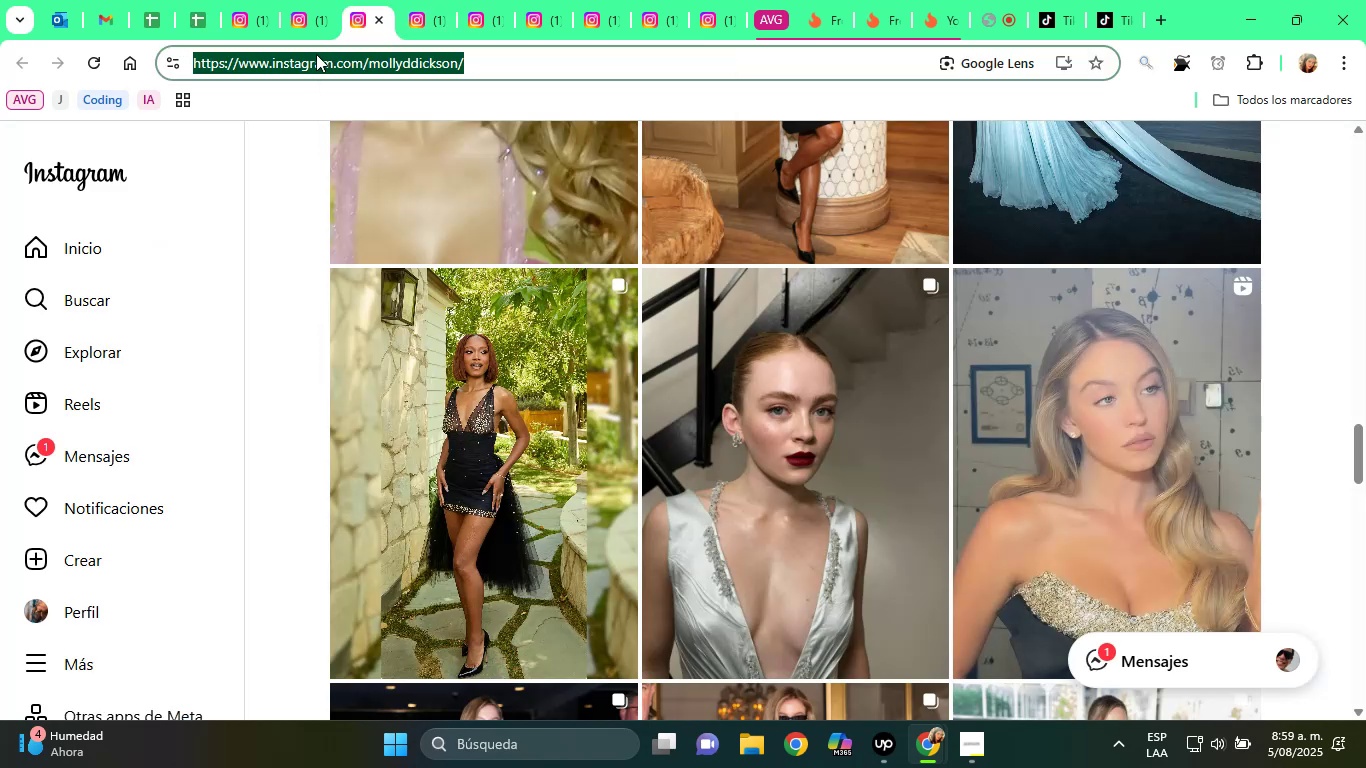 
right_click([316, 54])
 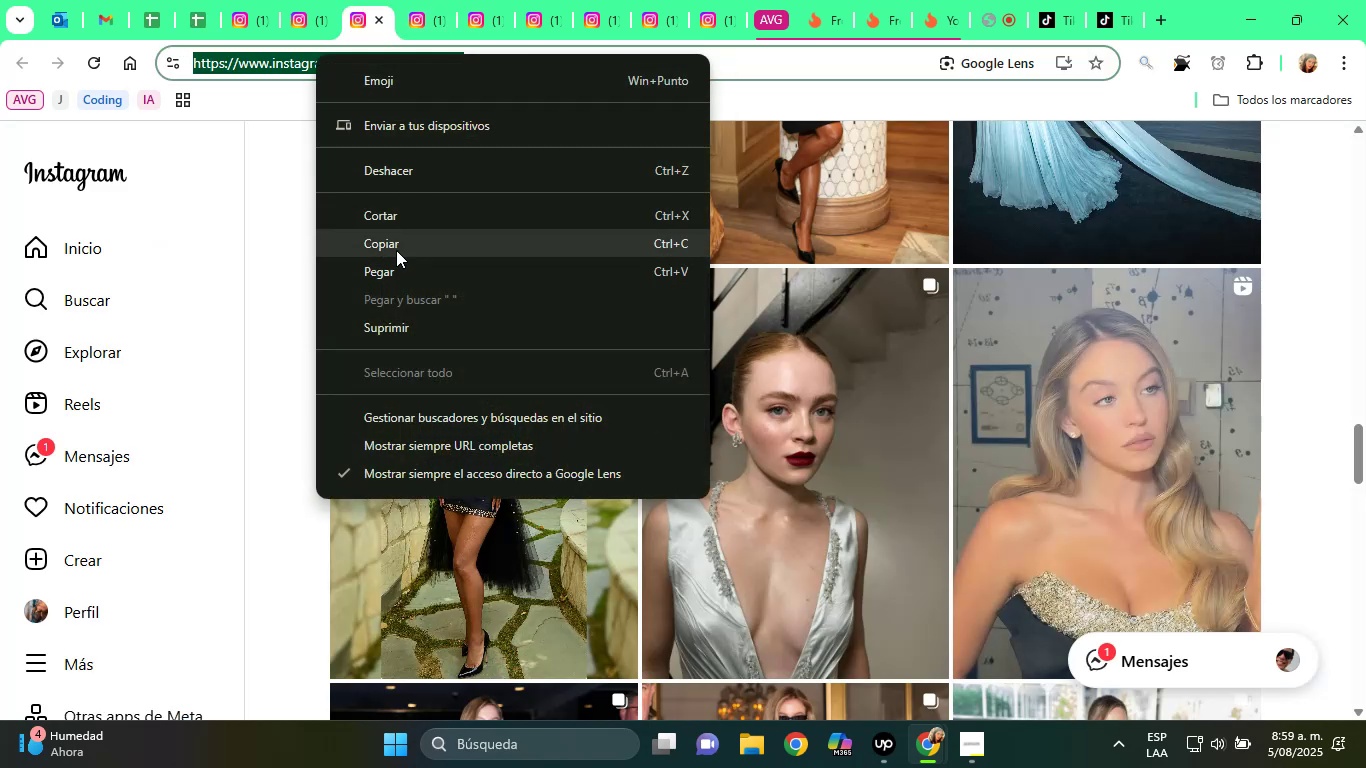 
left_click([395, 249])
 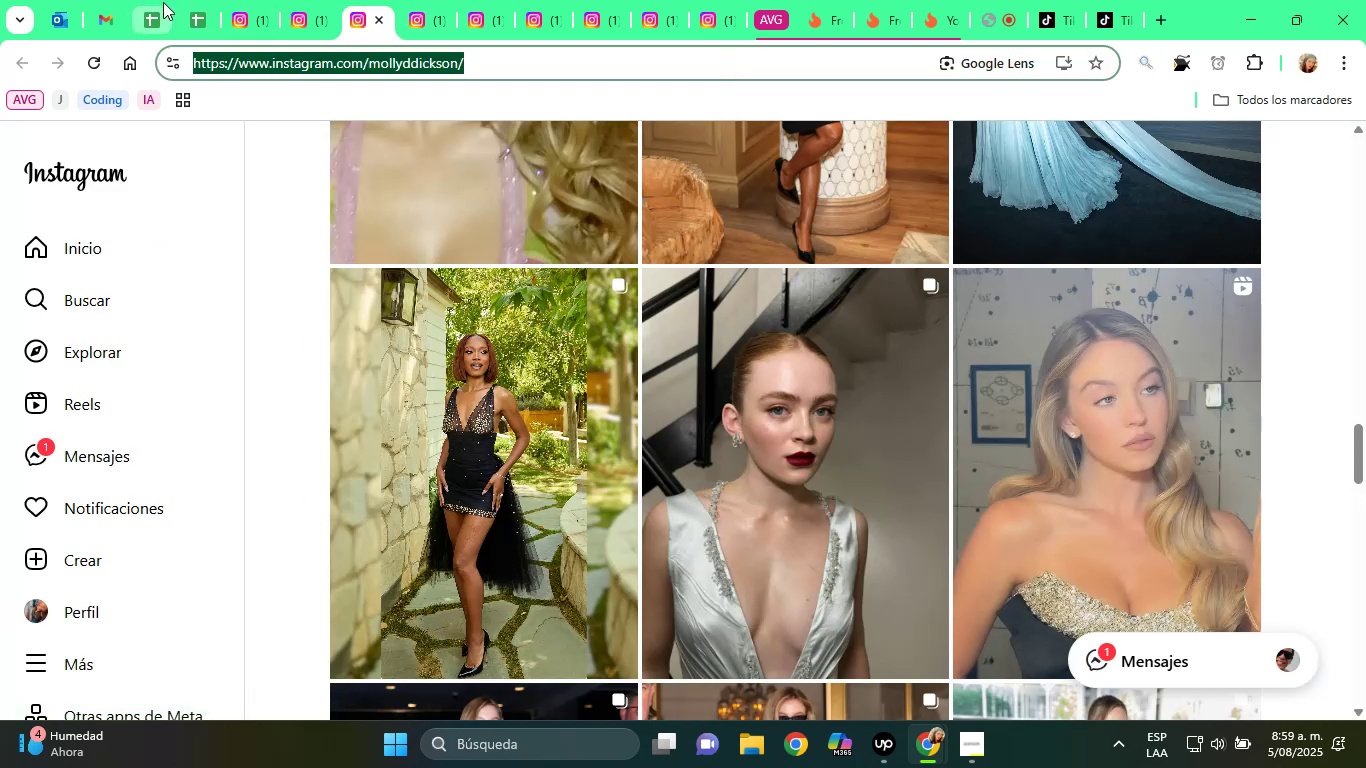 
left_click([185, 2])
 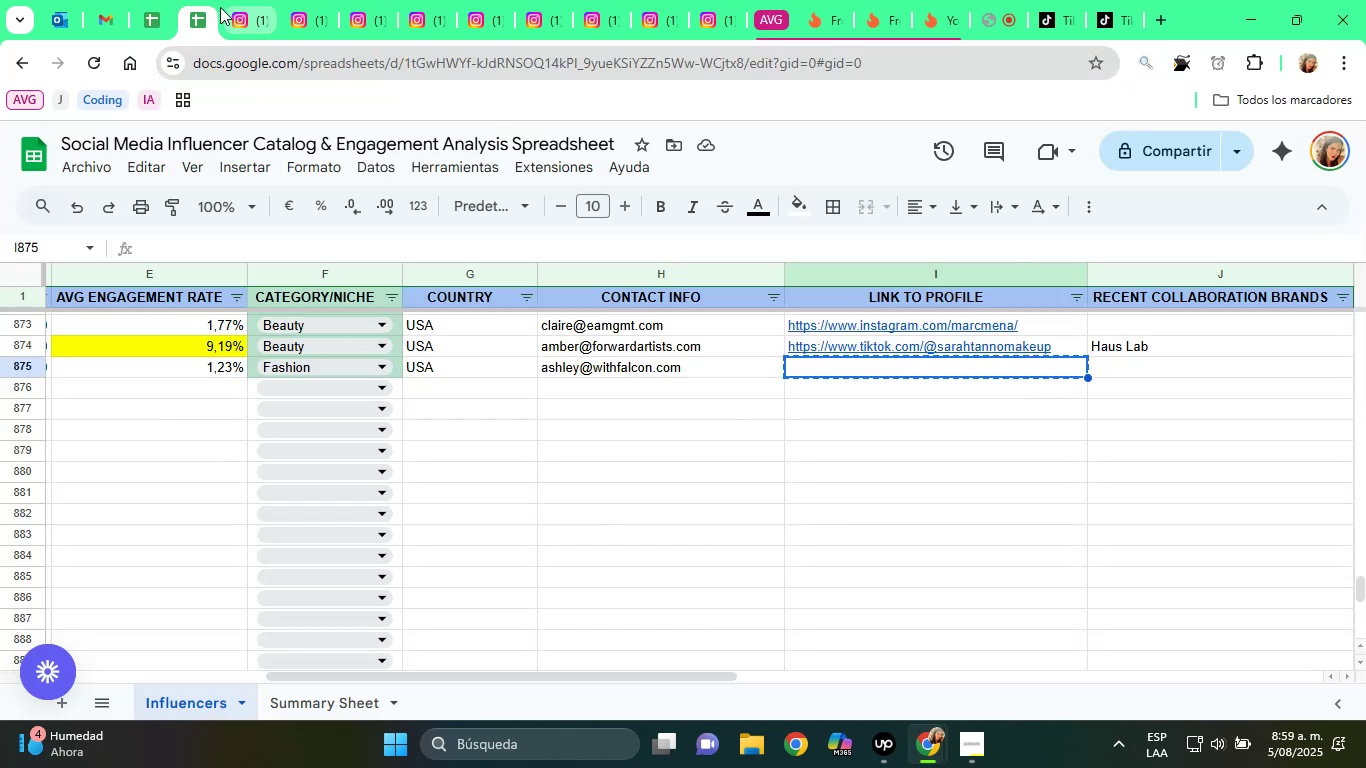 
left_click([206, 0])
 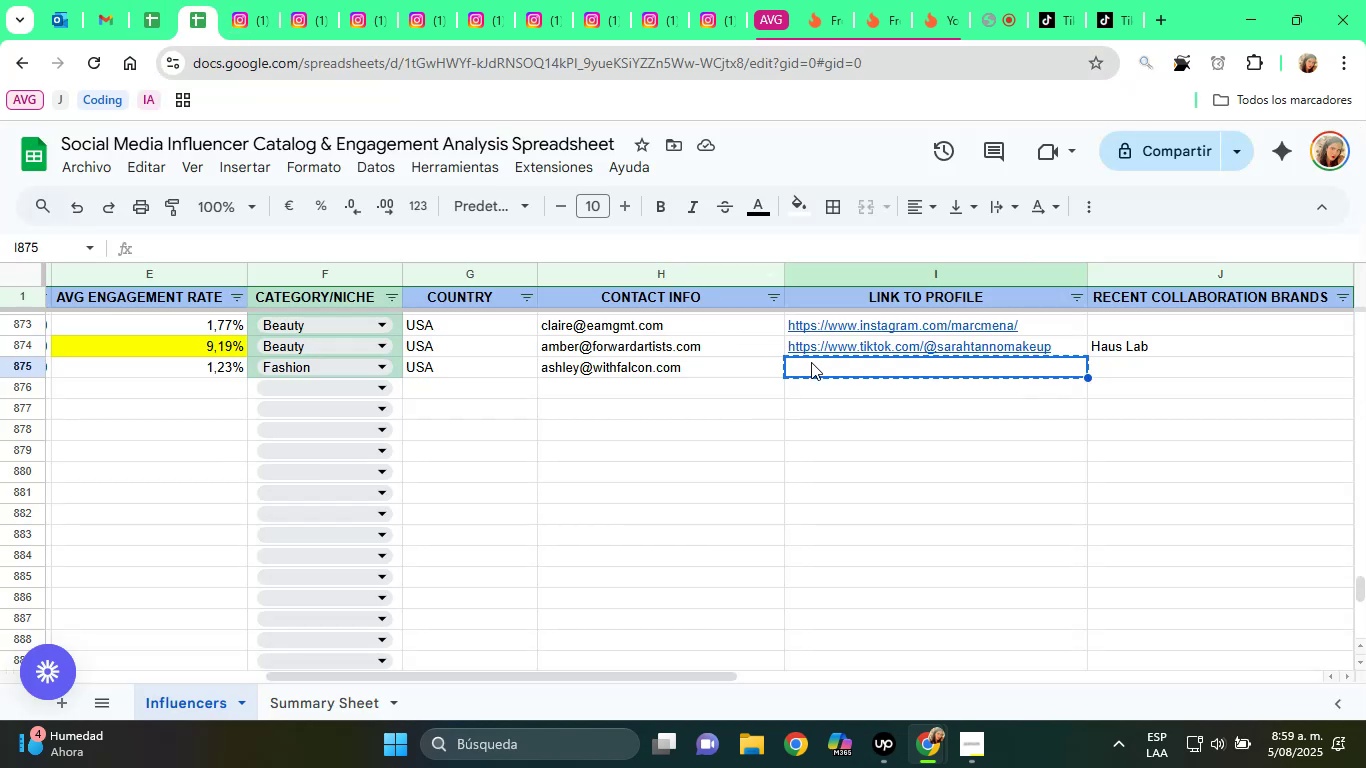 
right_click([822, 368])
 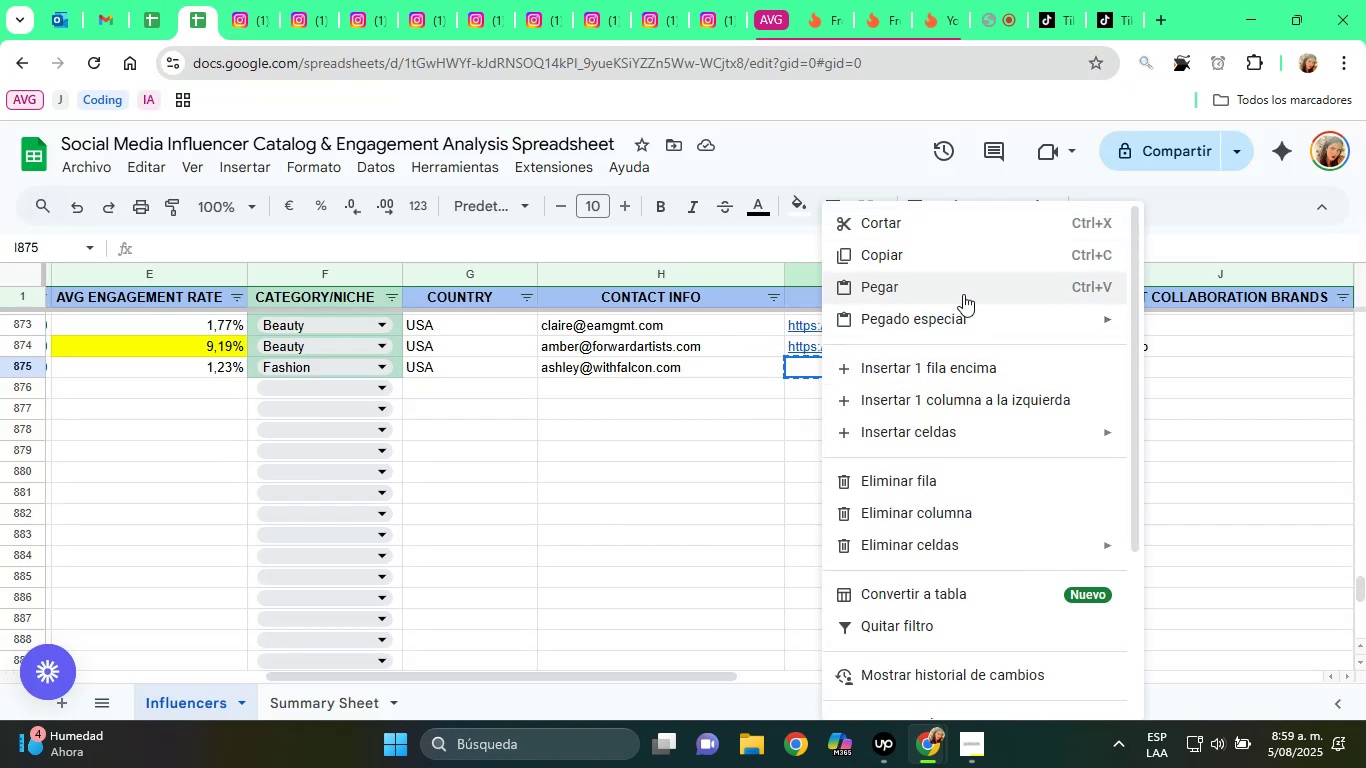 
left_click([963, 293])
 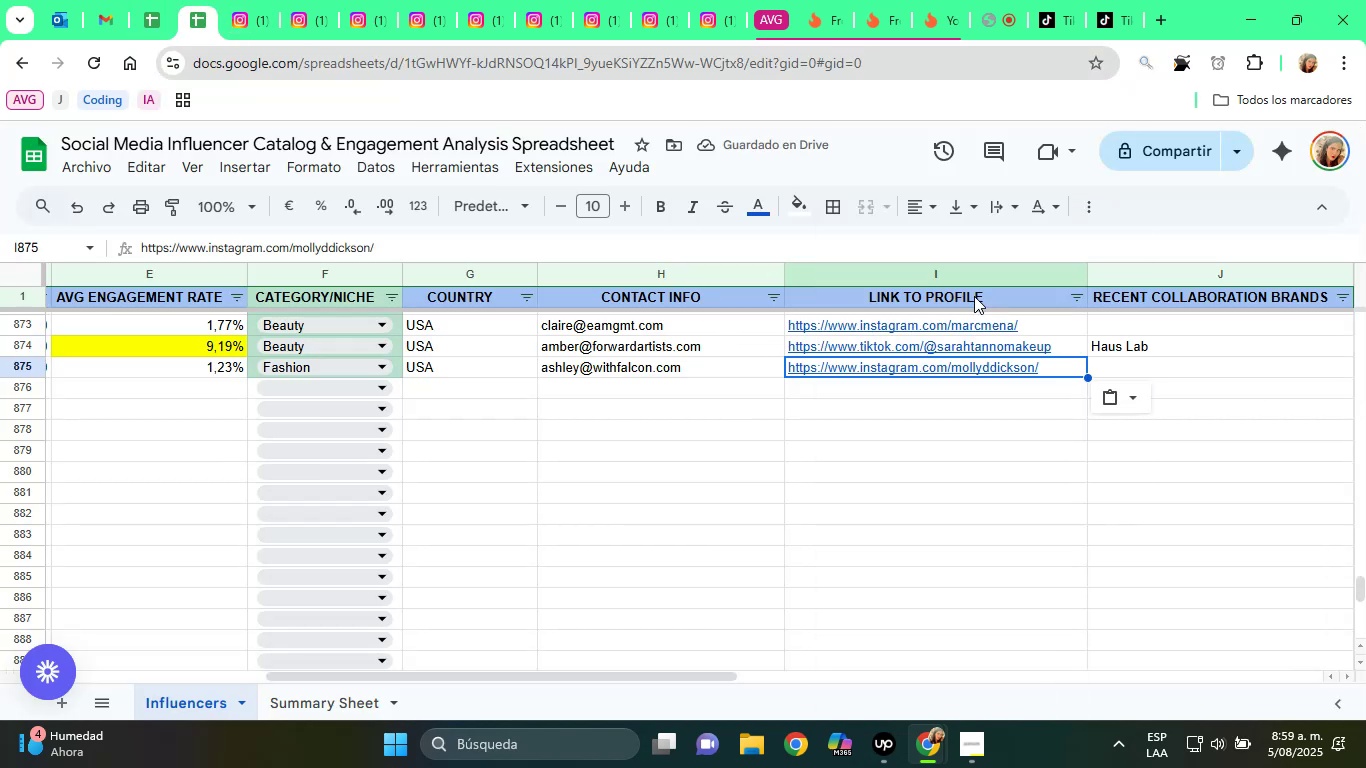 
wait(6.56)
 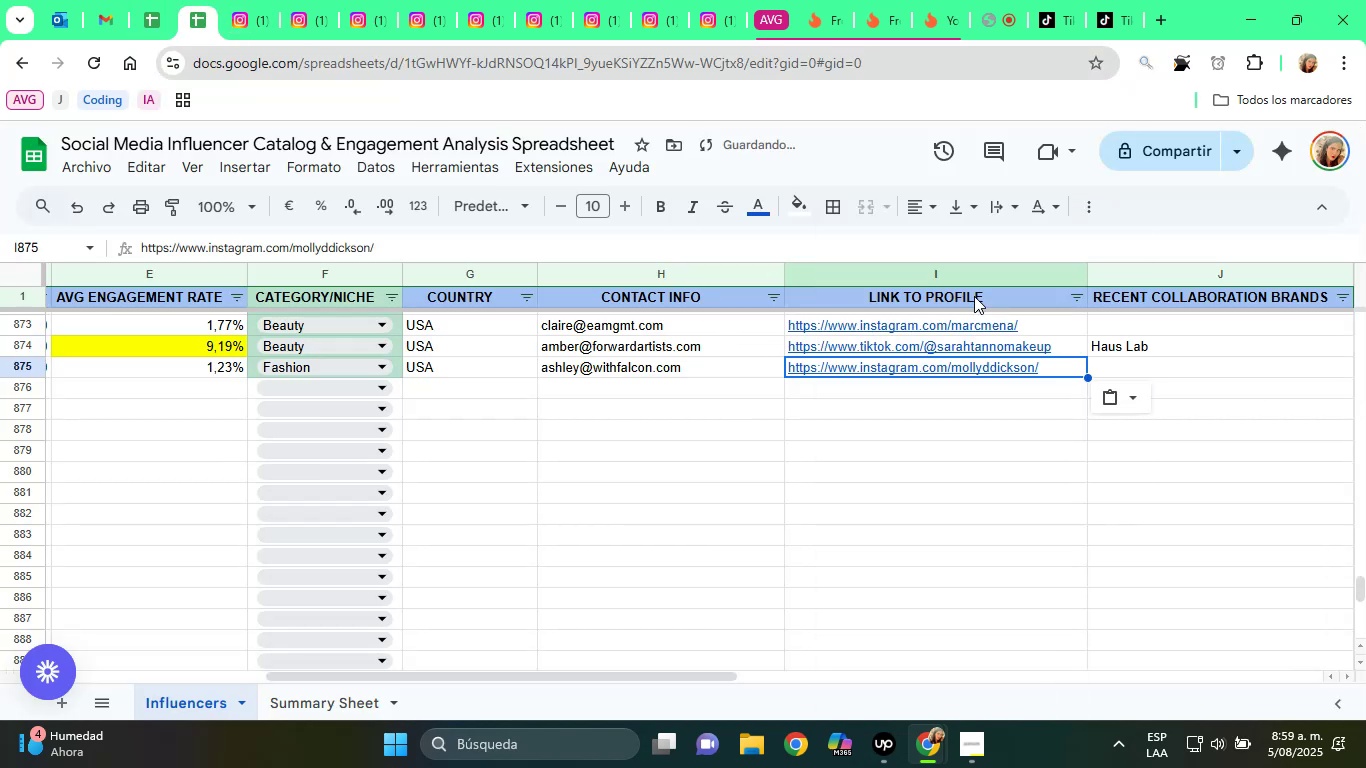 
left_click([388, 0])
 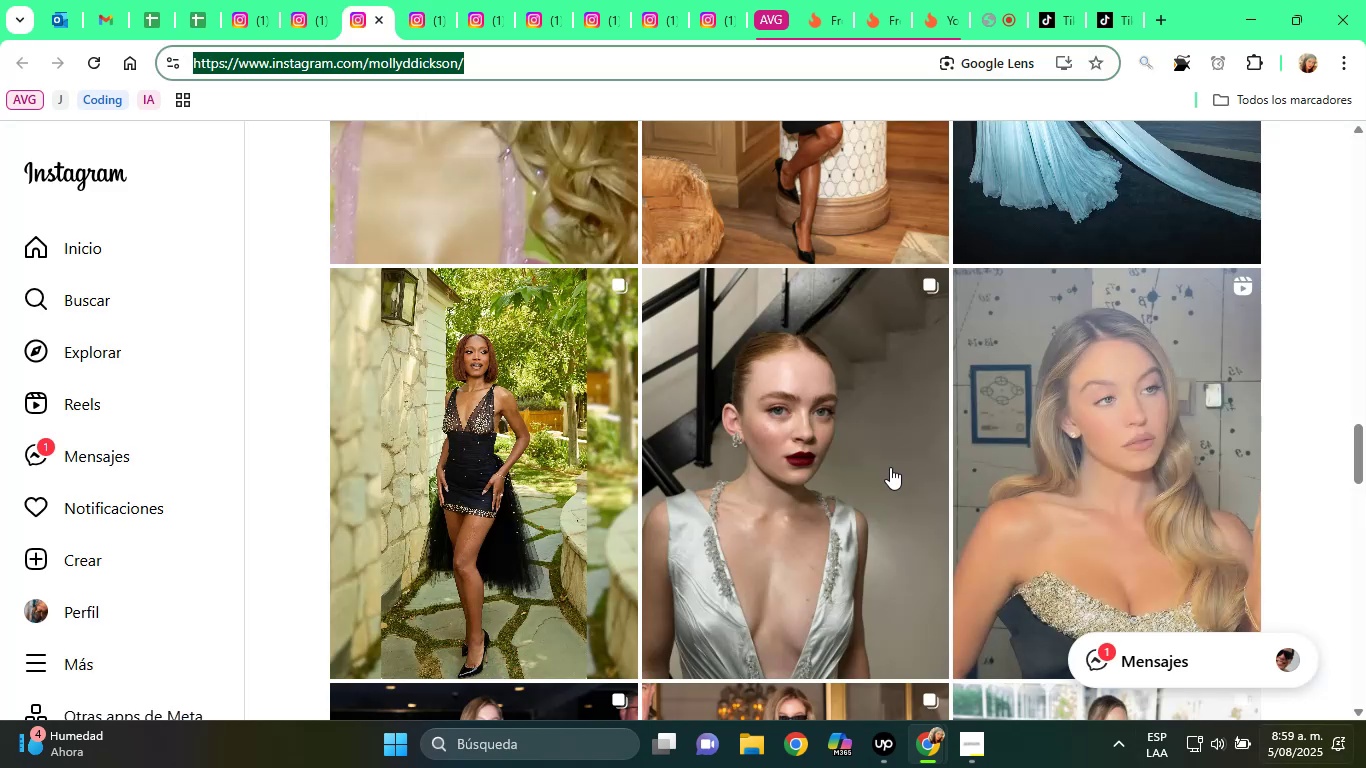 
scroll: coordinate [1048, 452], scroll_direction: up, amount: 13.0
 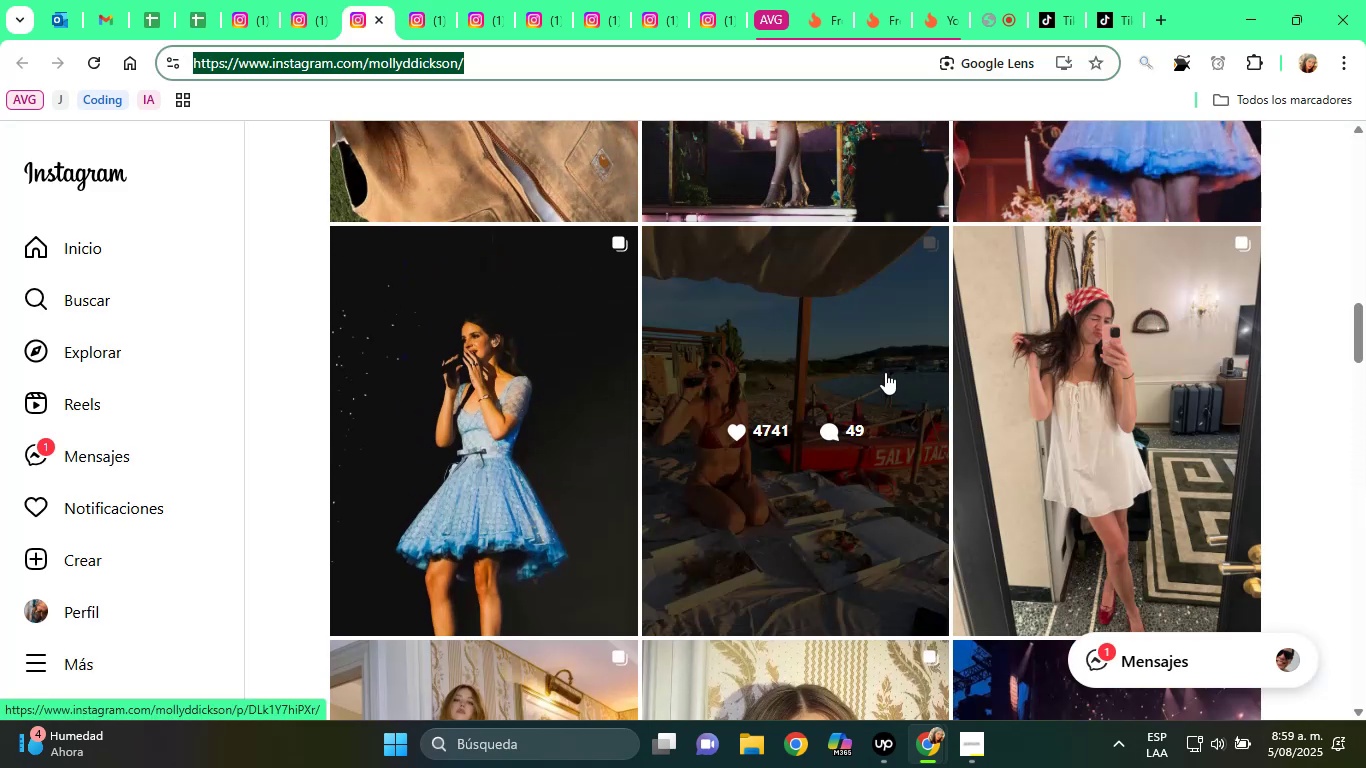 
left_click([885, 372])
 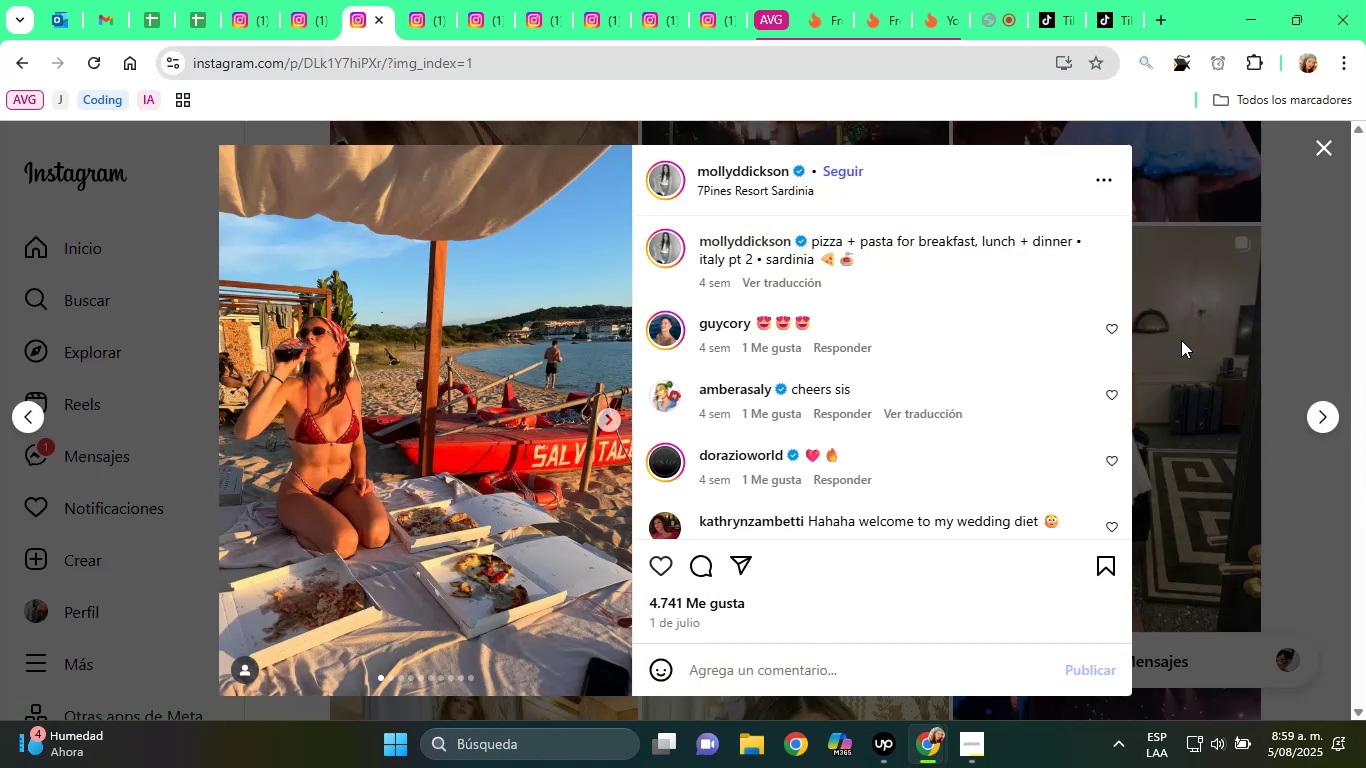 
mouse_move([758, 392])
 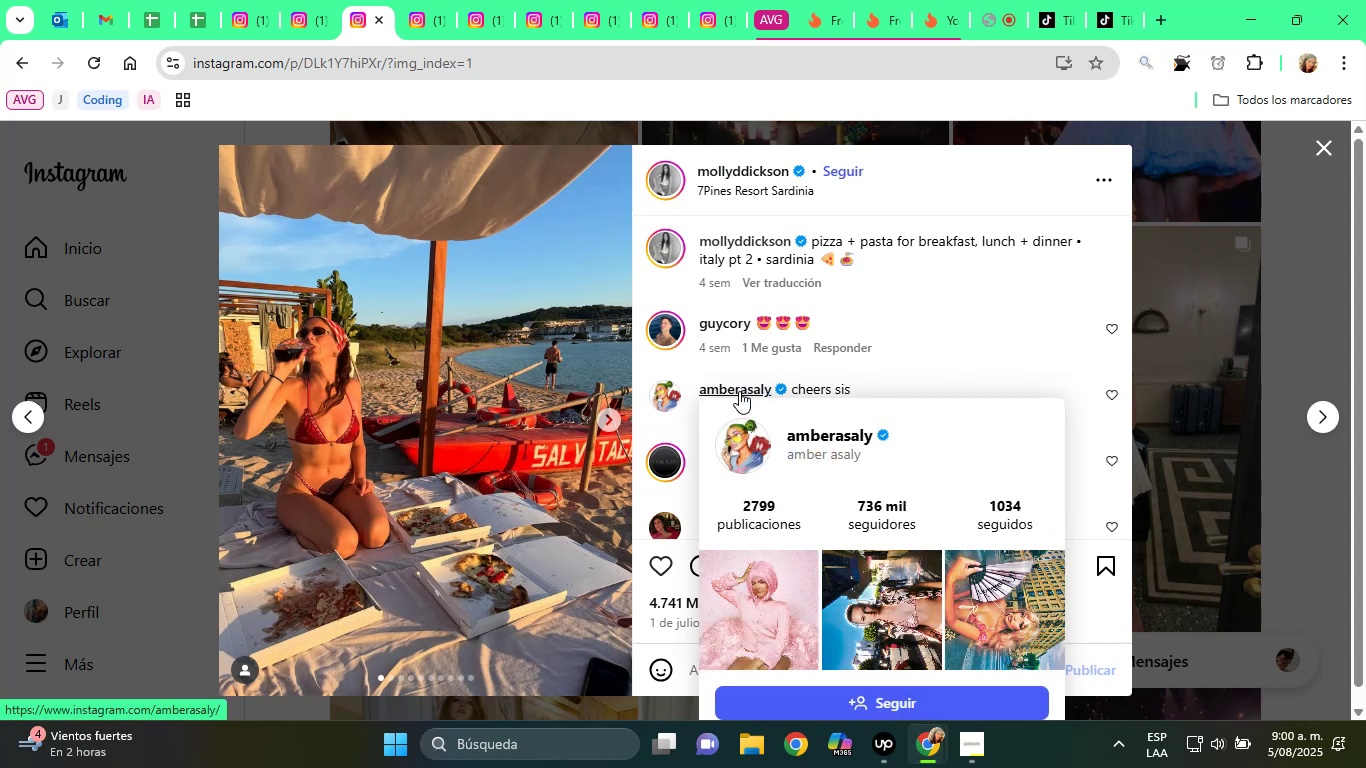 
right_click([739, 391])
 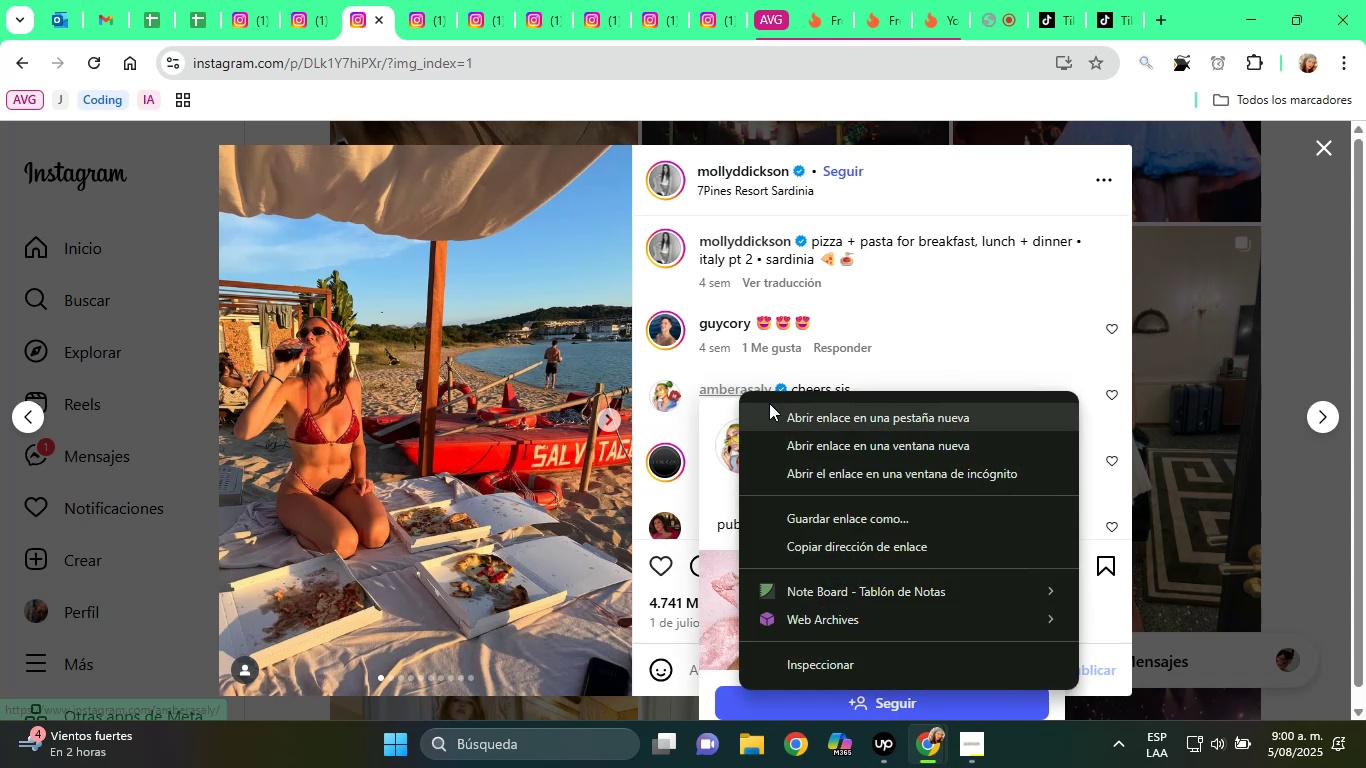 
left_click([769, 403])
 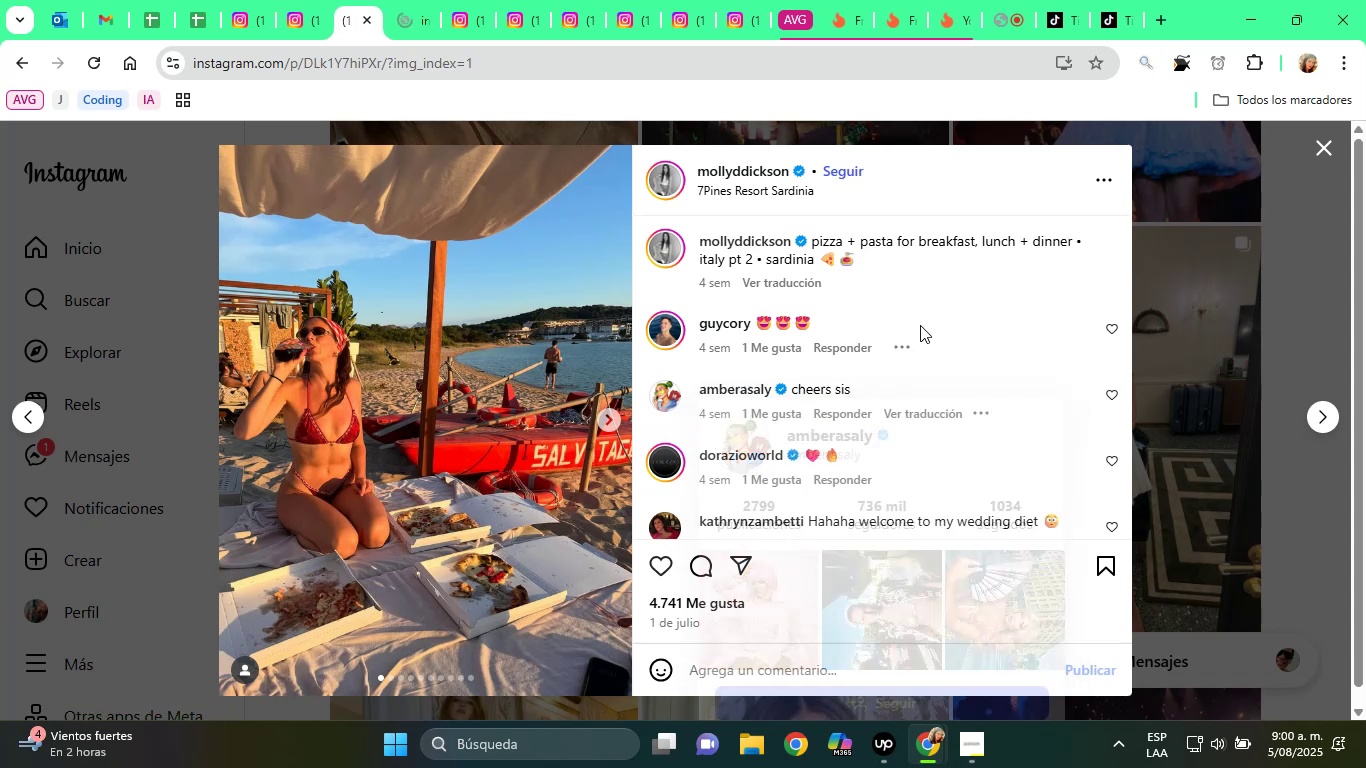 
scroll: coordinate [920, 325], scroll_direction: down, amount: 1.0
 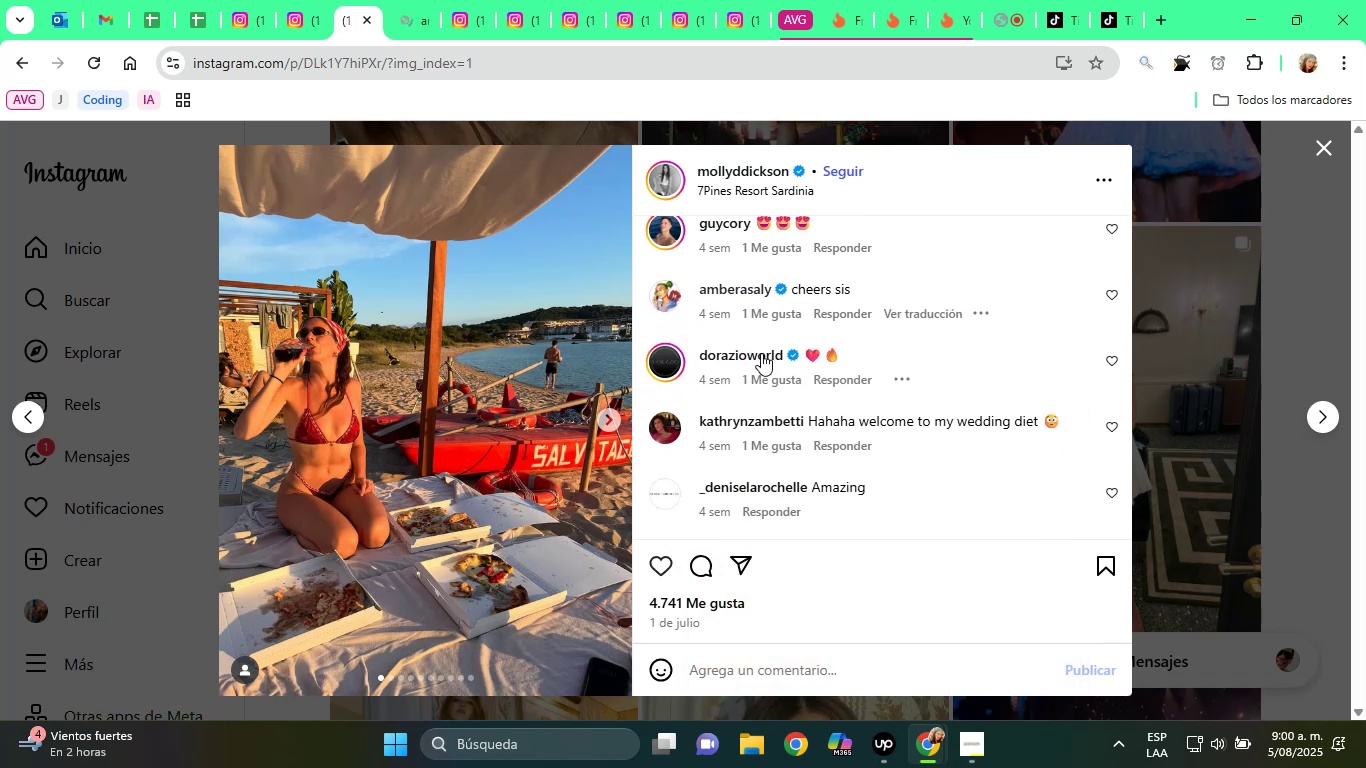 
mouse_move([797, 354])
 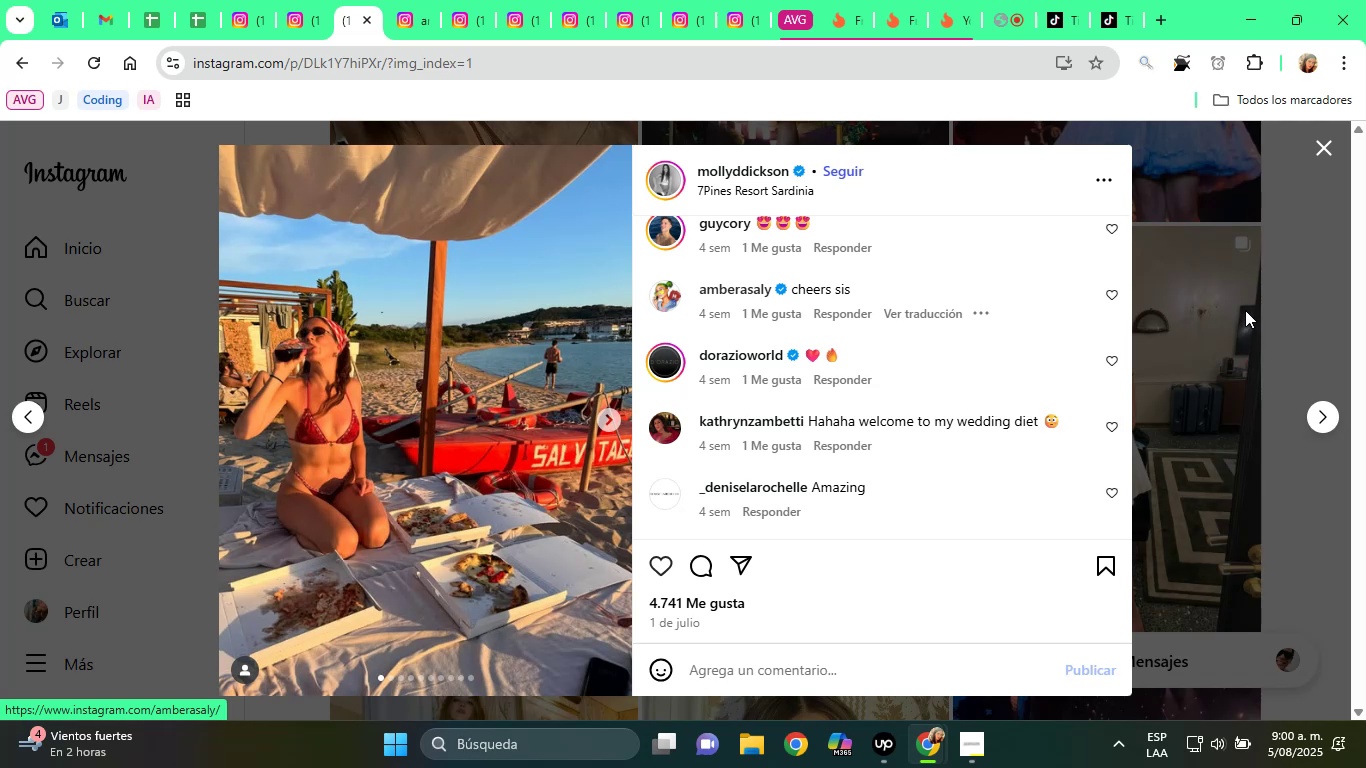 
left_click([1245, 310])
 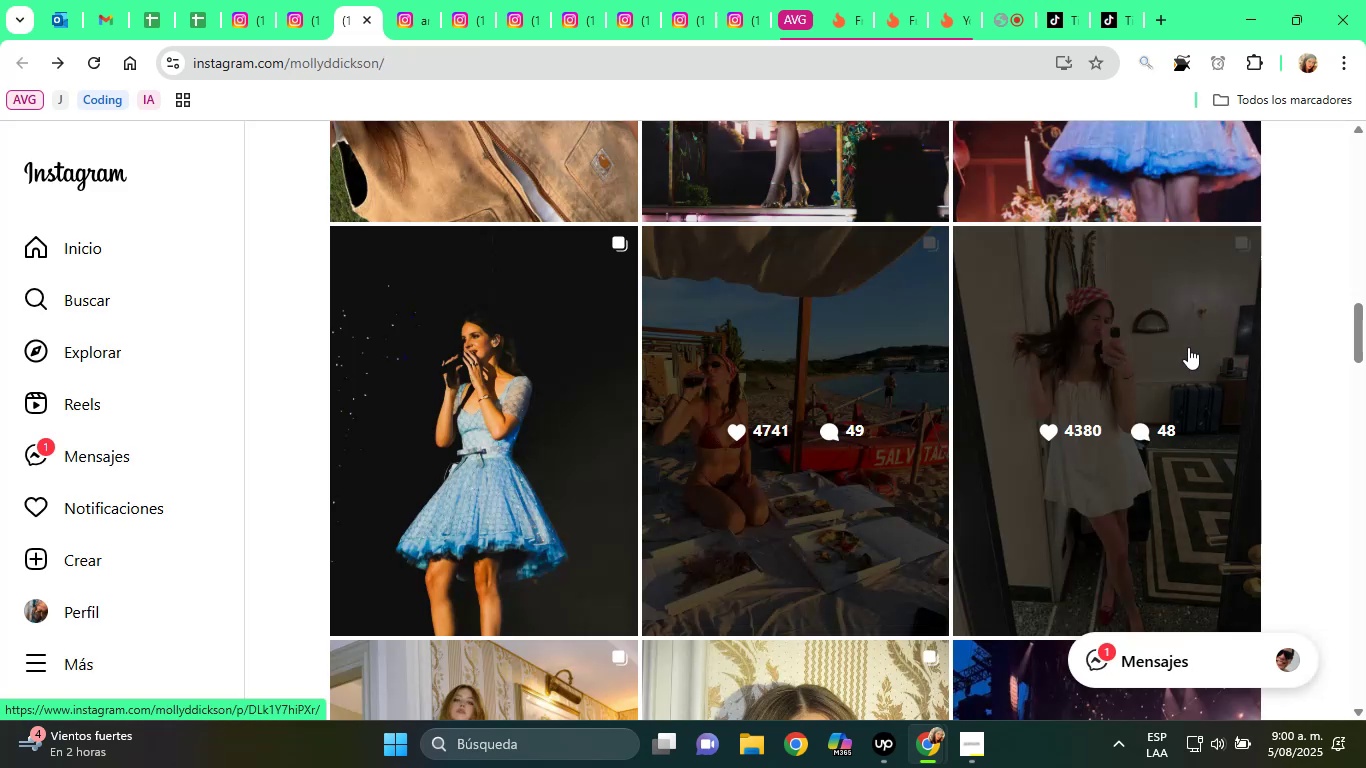 
scroll: coordinate [831, 350], scroll_direction: down, amount: 31.0
 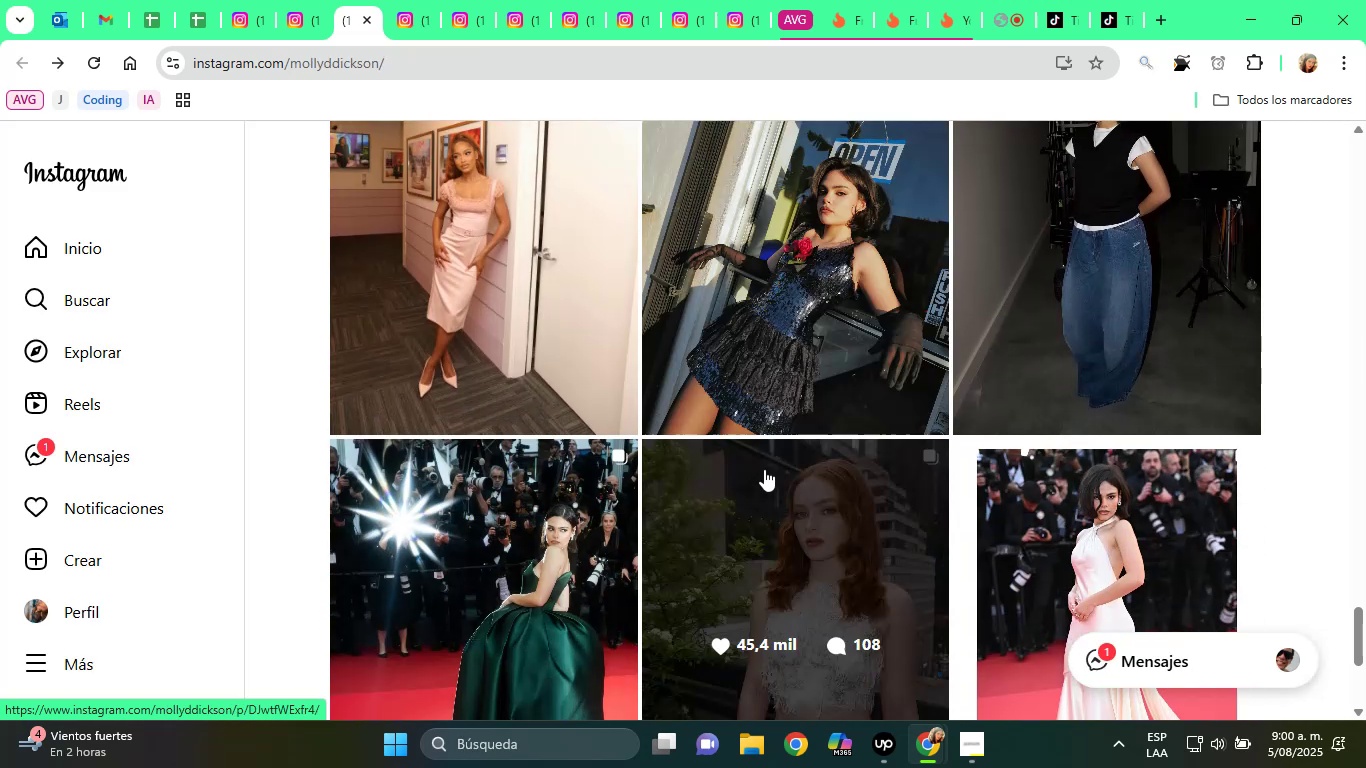 
scroll: coordinate [871, 497], scroll_direction: down, amount: 3.0
 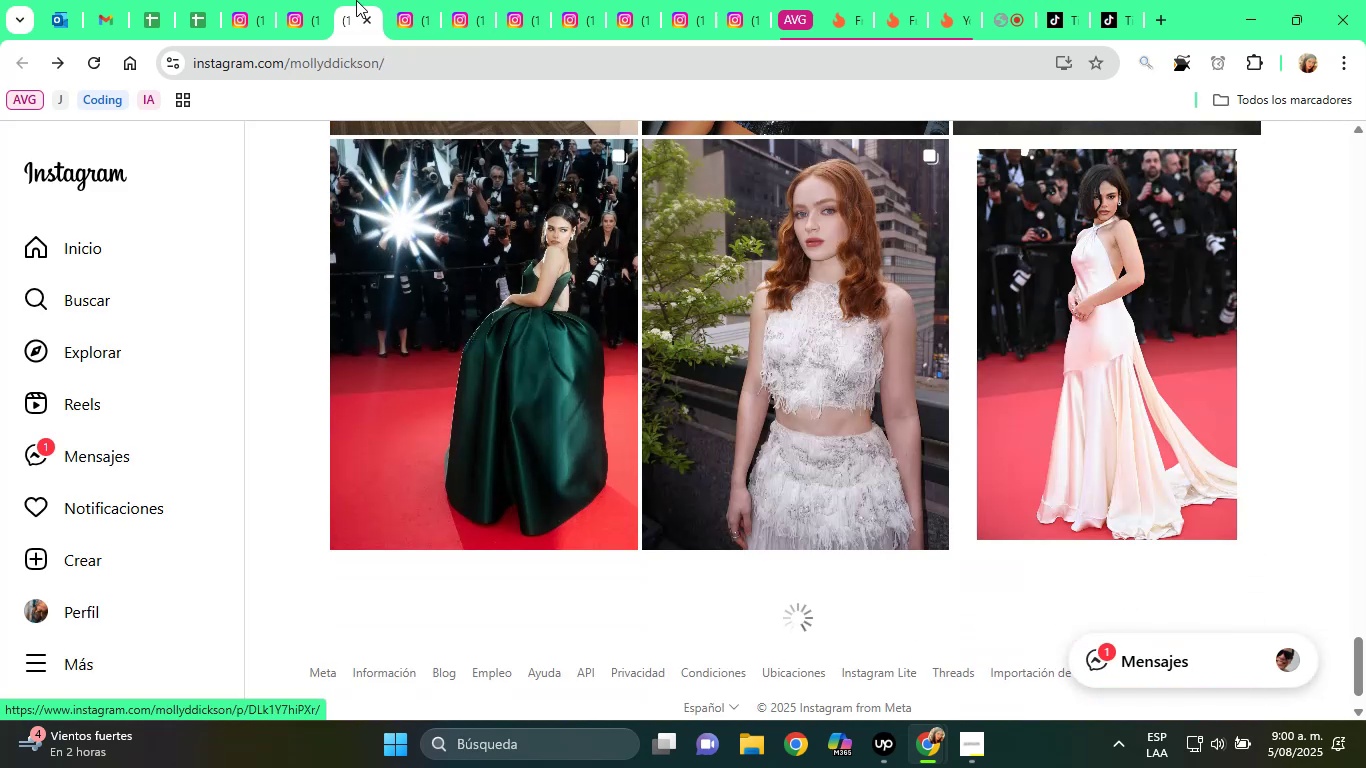 
left_click([412, 3])
 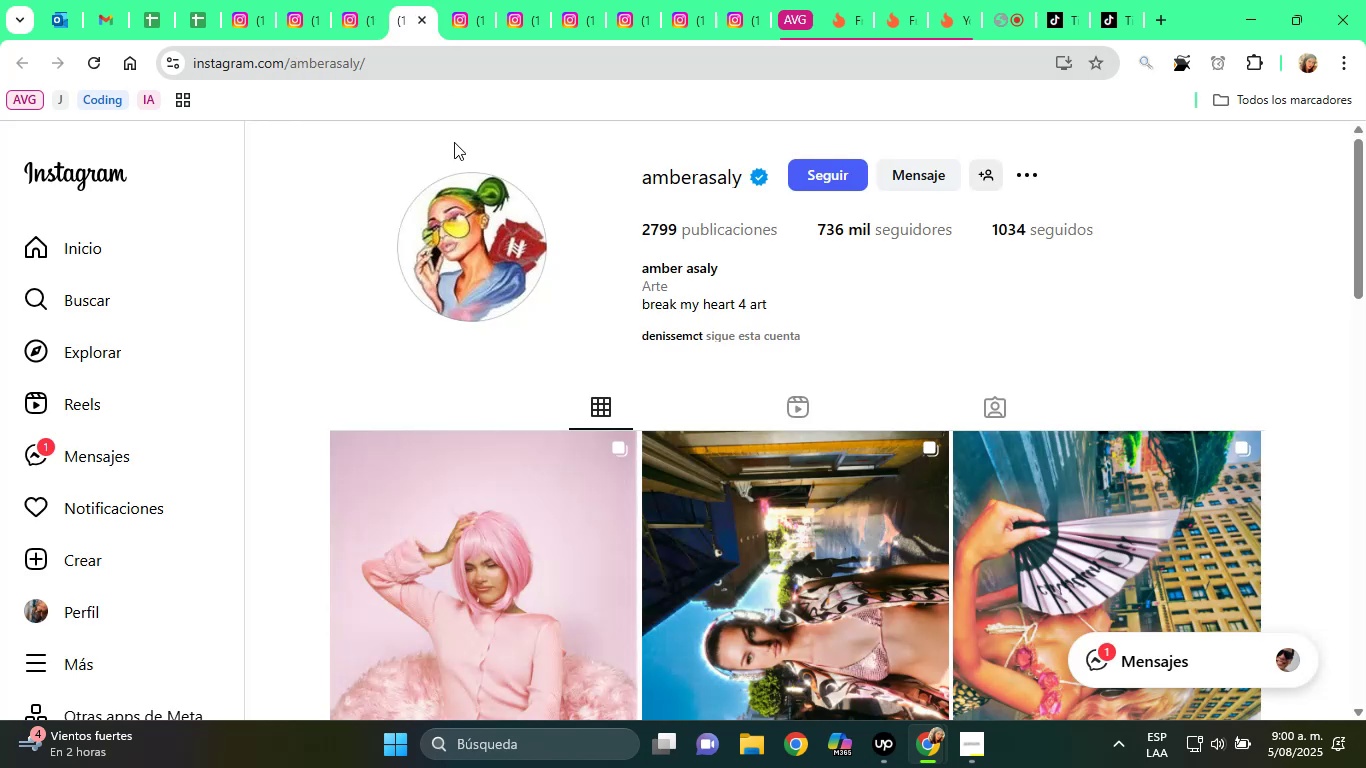 
wait(9.41)
 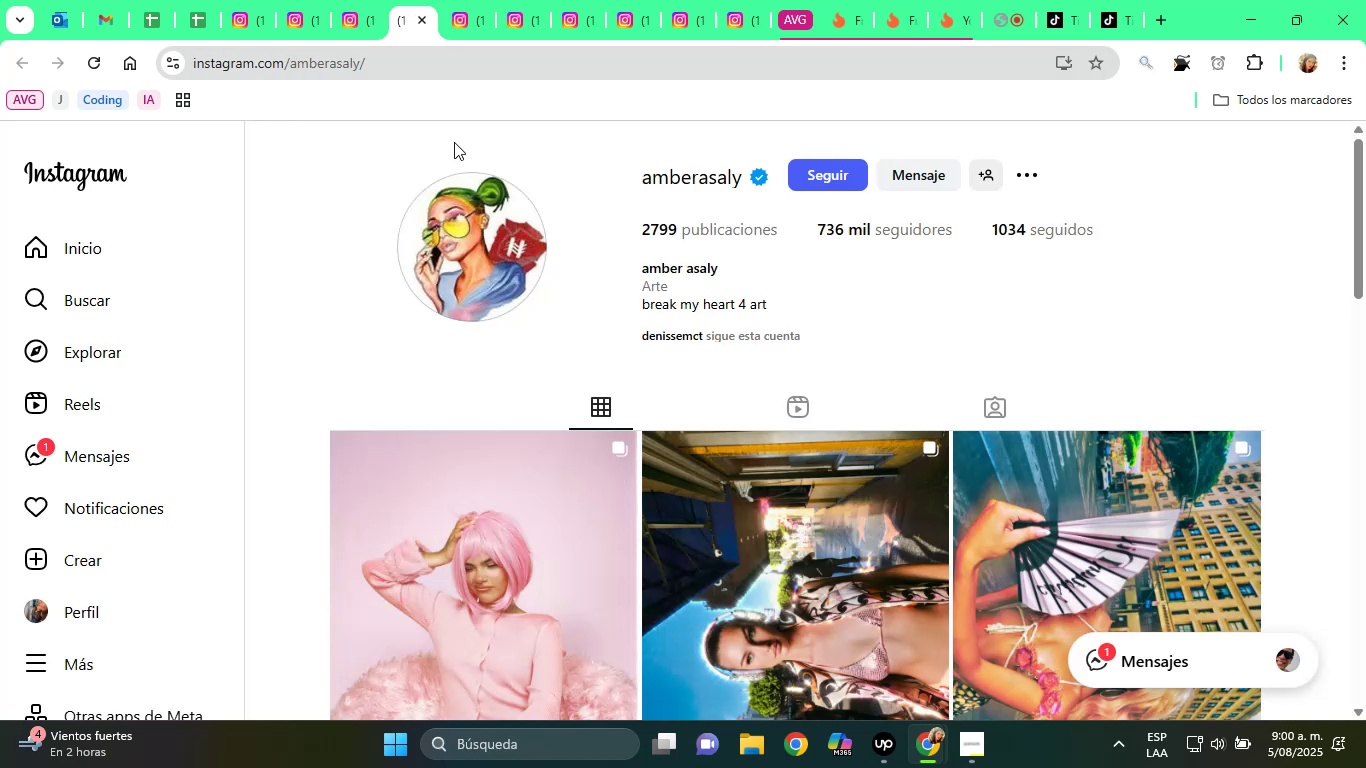 
scroll: coordinate [807, 400], scroll_direction: down, amount: 2.0
 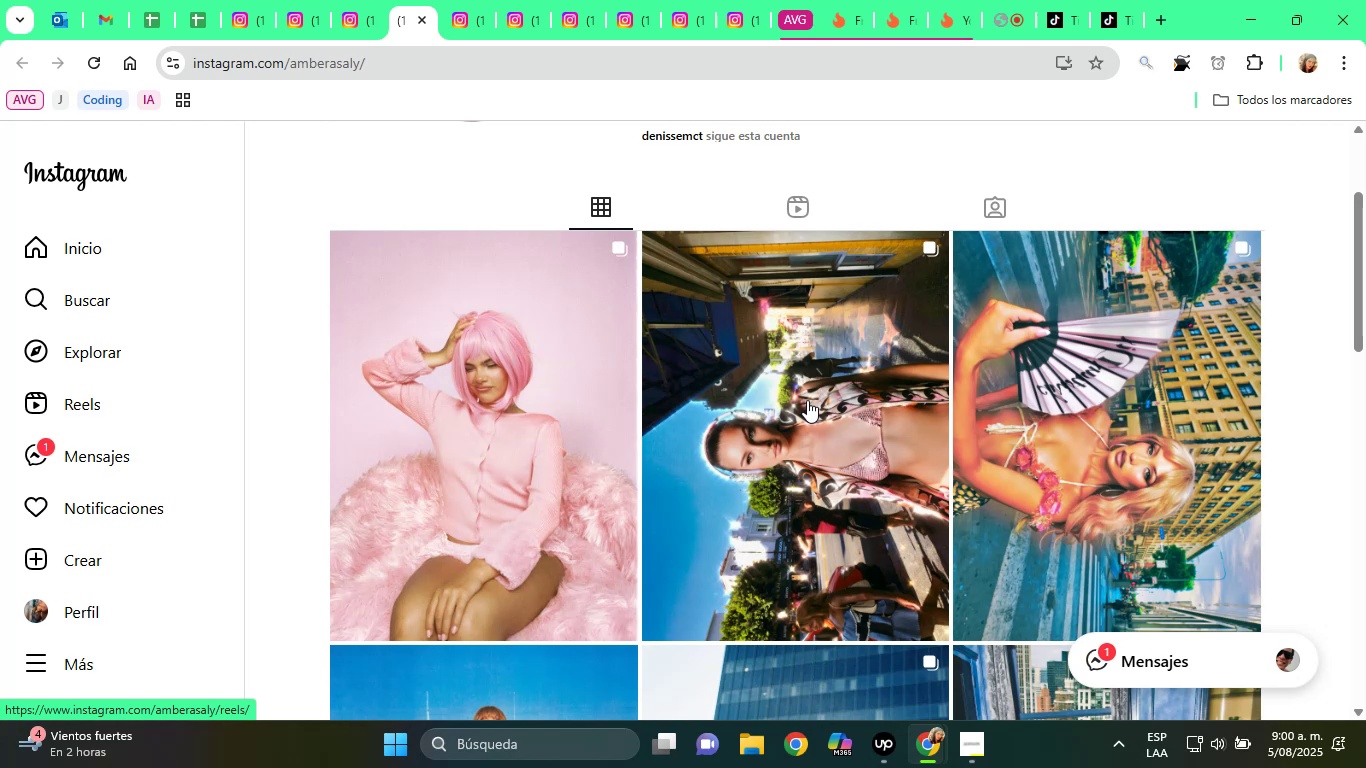 
scroll: coordinate [764, 290], scroll_direction: up, amount: 9.0
 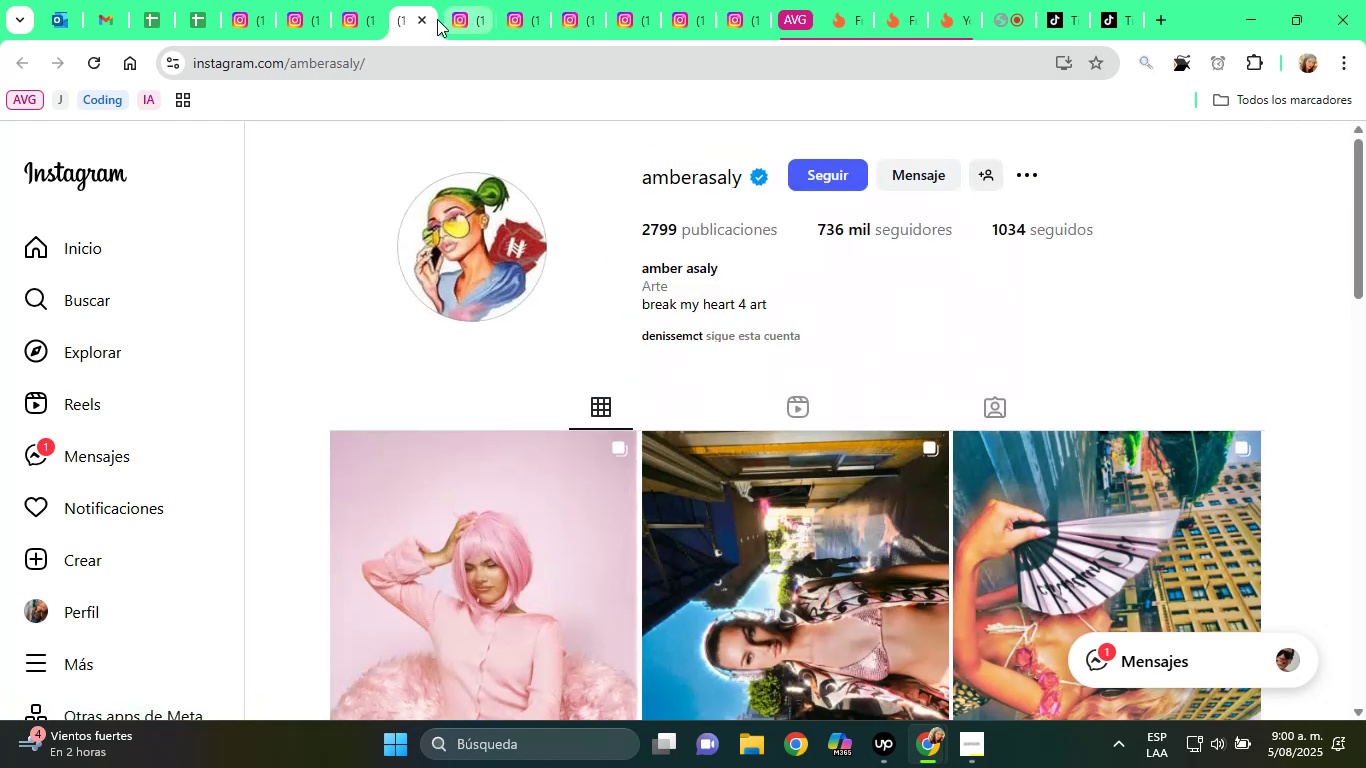 
left_click([423, 19])
 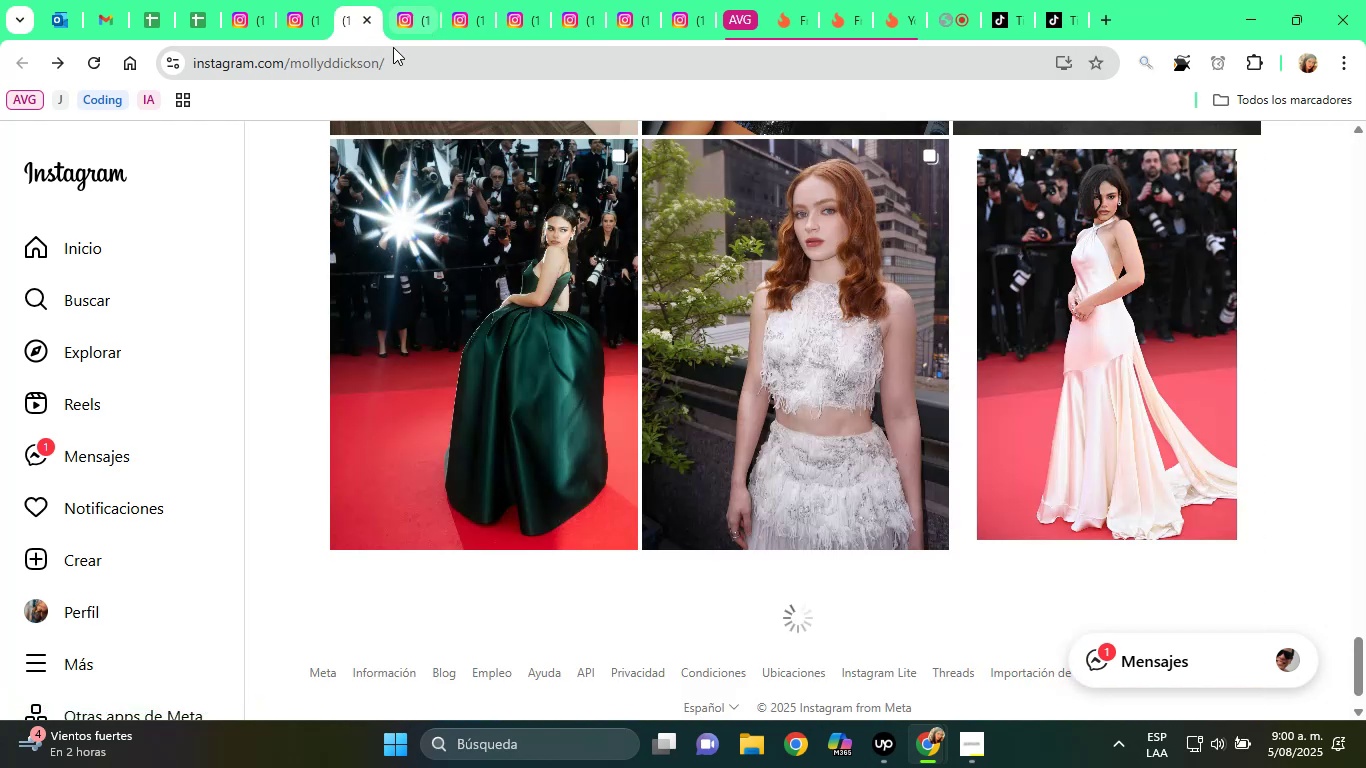 
scroll: coordinate [338, 66], scroll_direction: up, amount: 53.0
 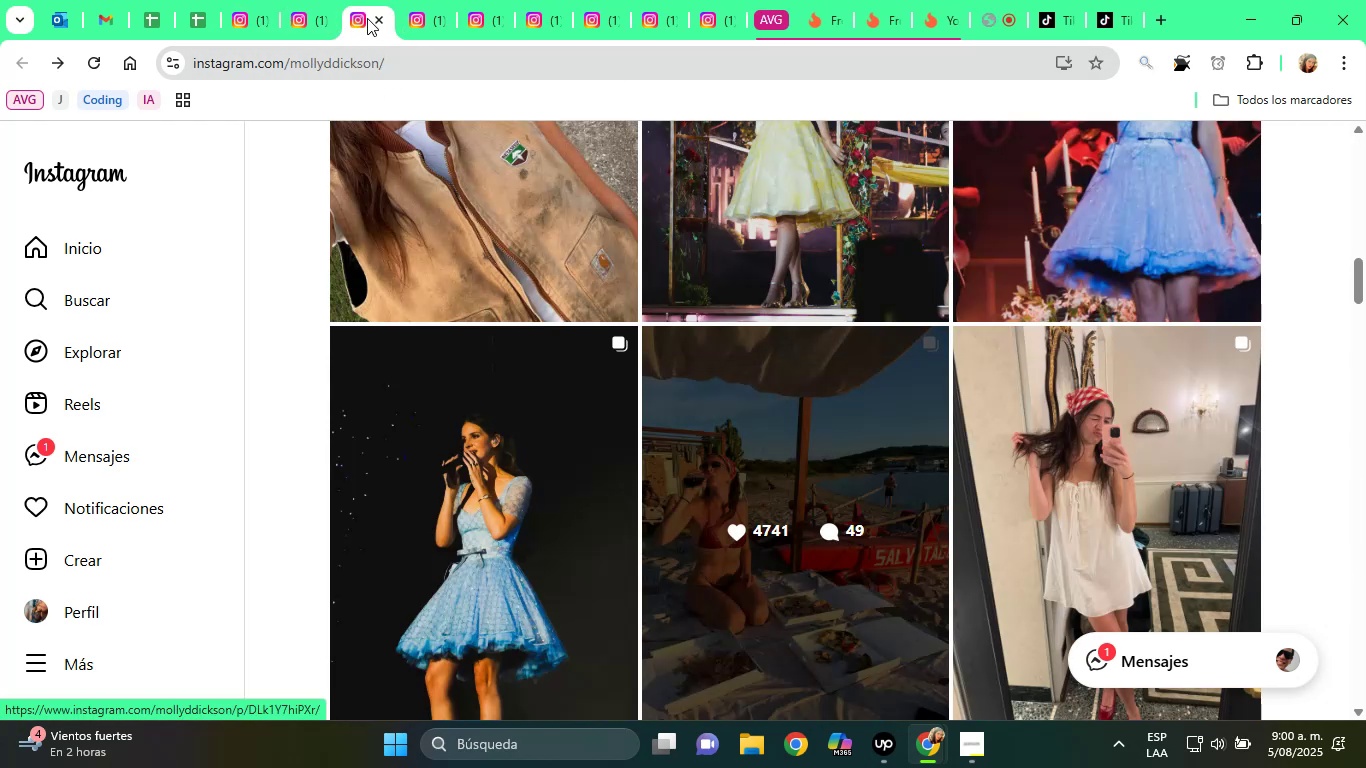 
left_click([372, 17])
 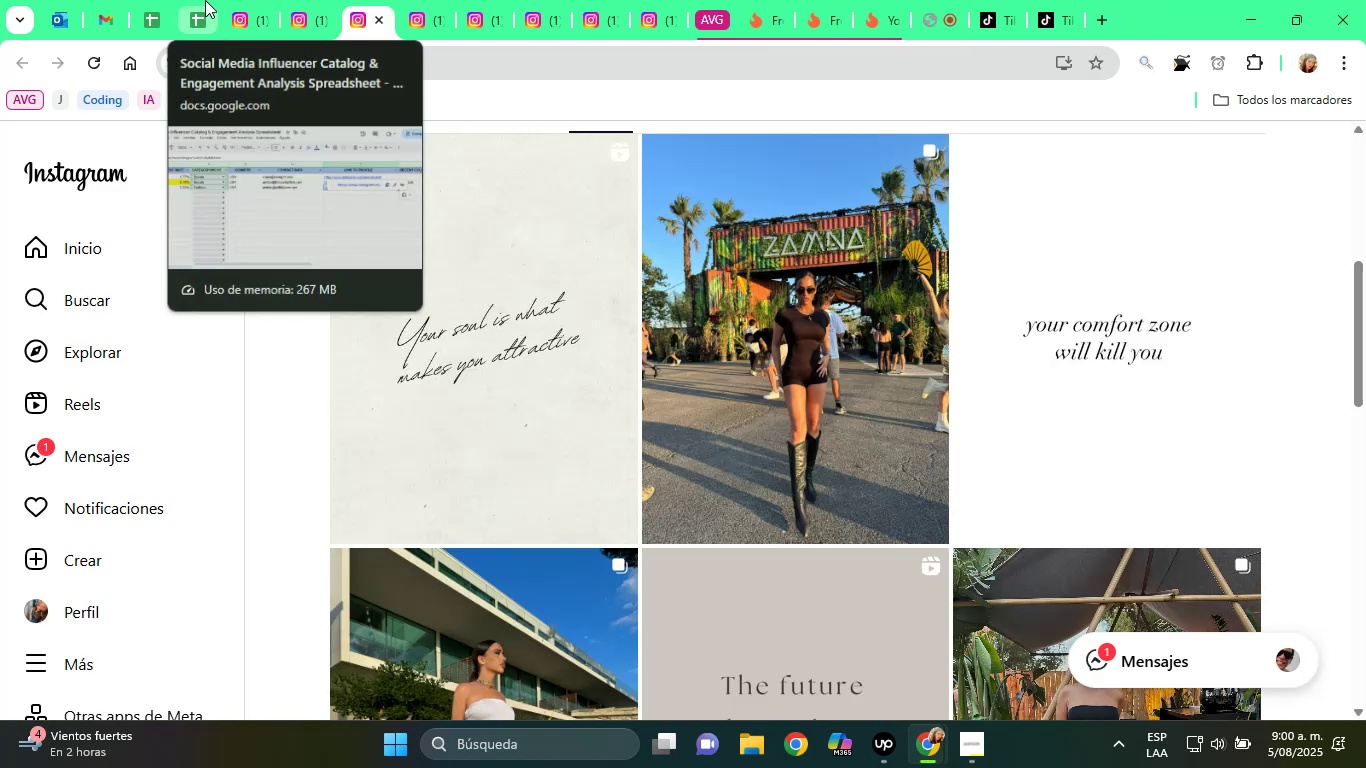 
left_click([205, 0])
 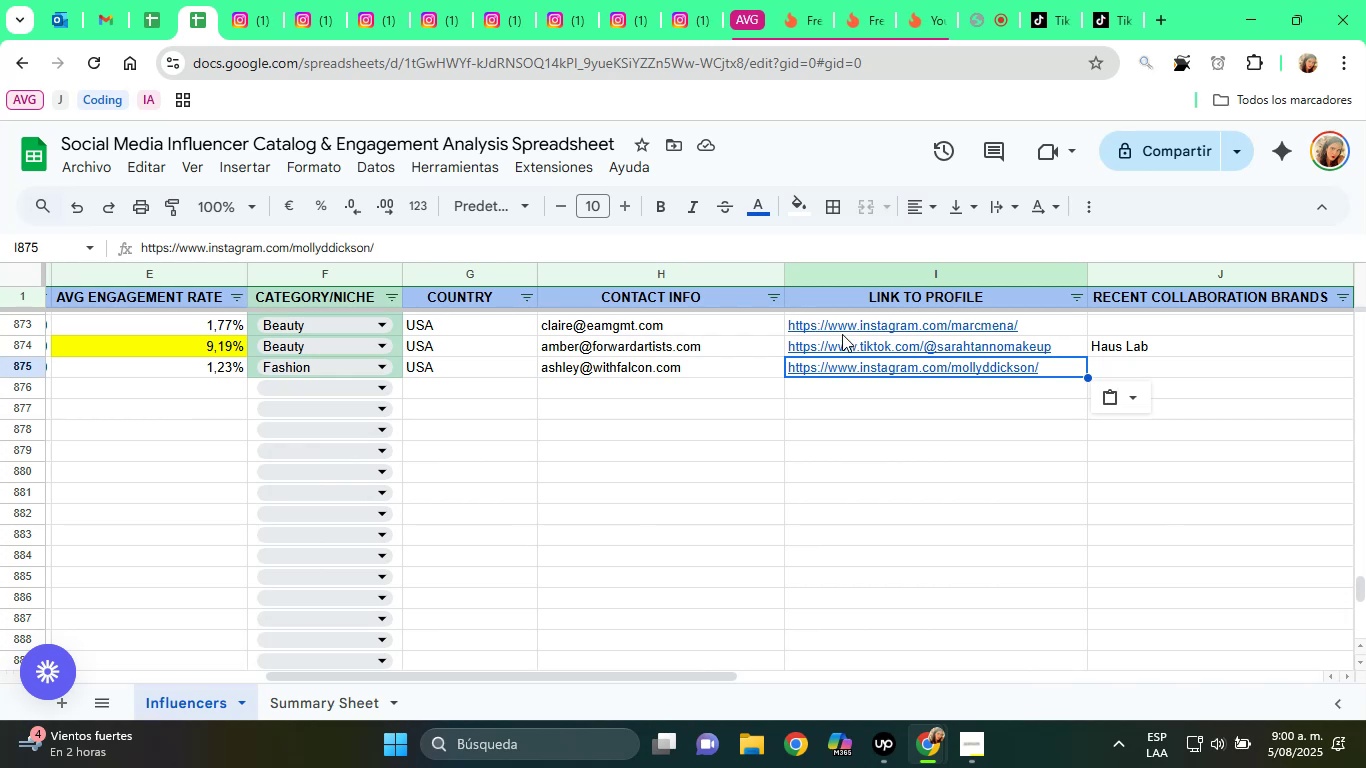 
key(ArrowDown)
 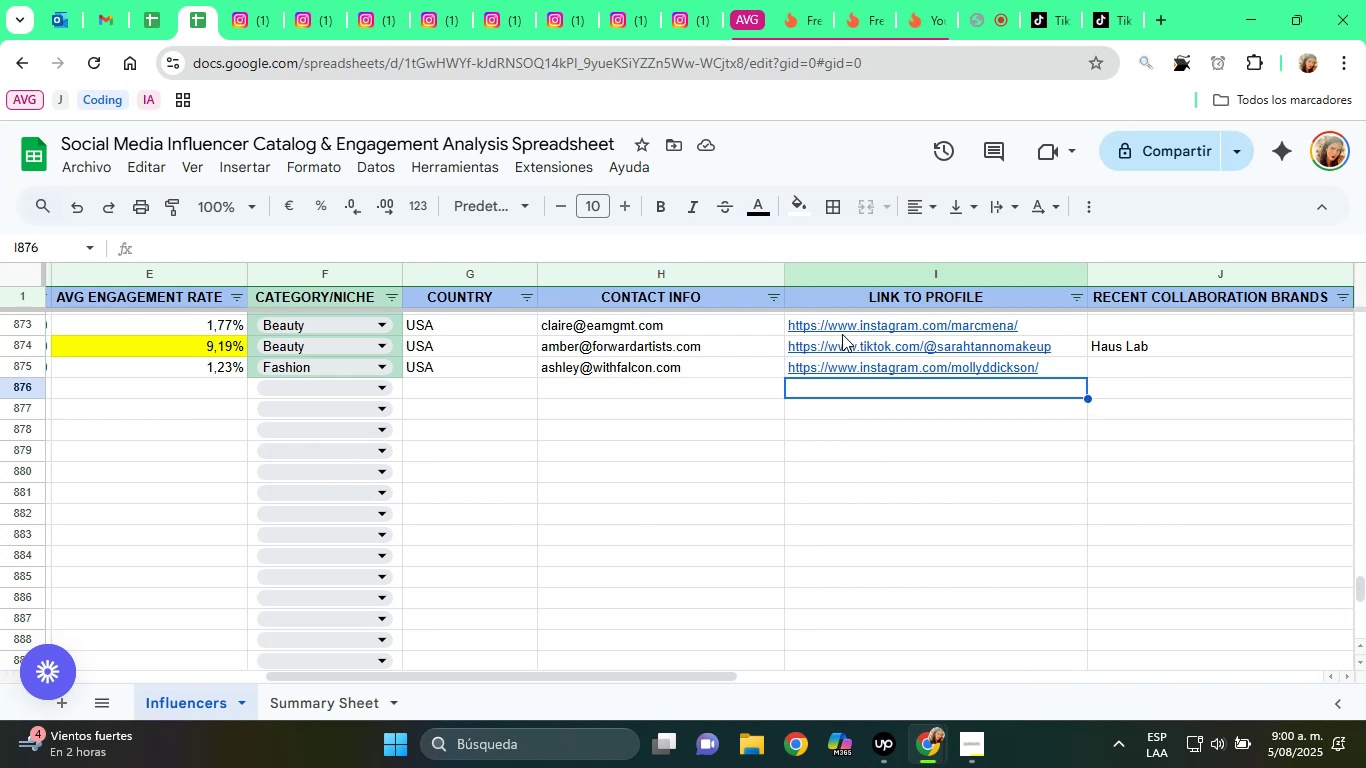 
hold_key(key=ArrowLeft, duration=1.36)
 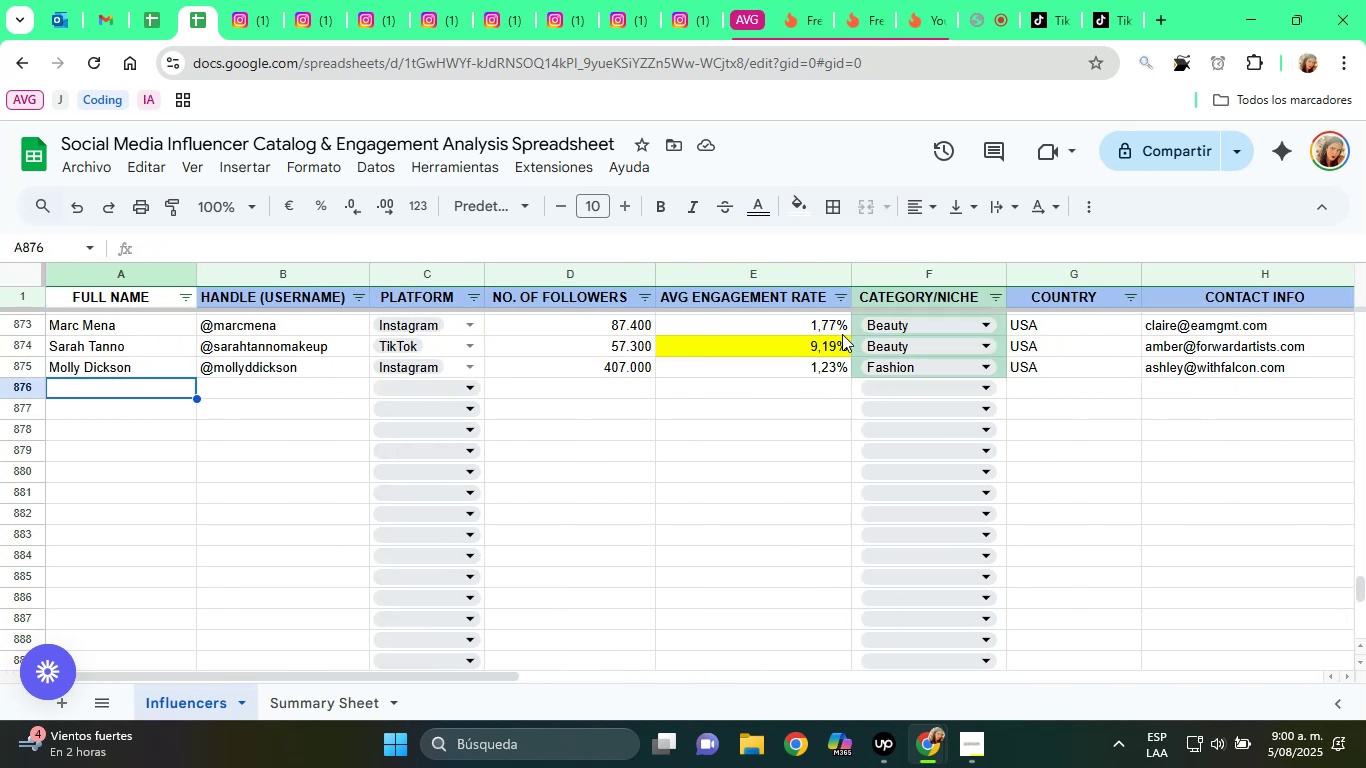 
wait(9.07)
 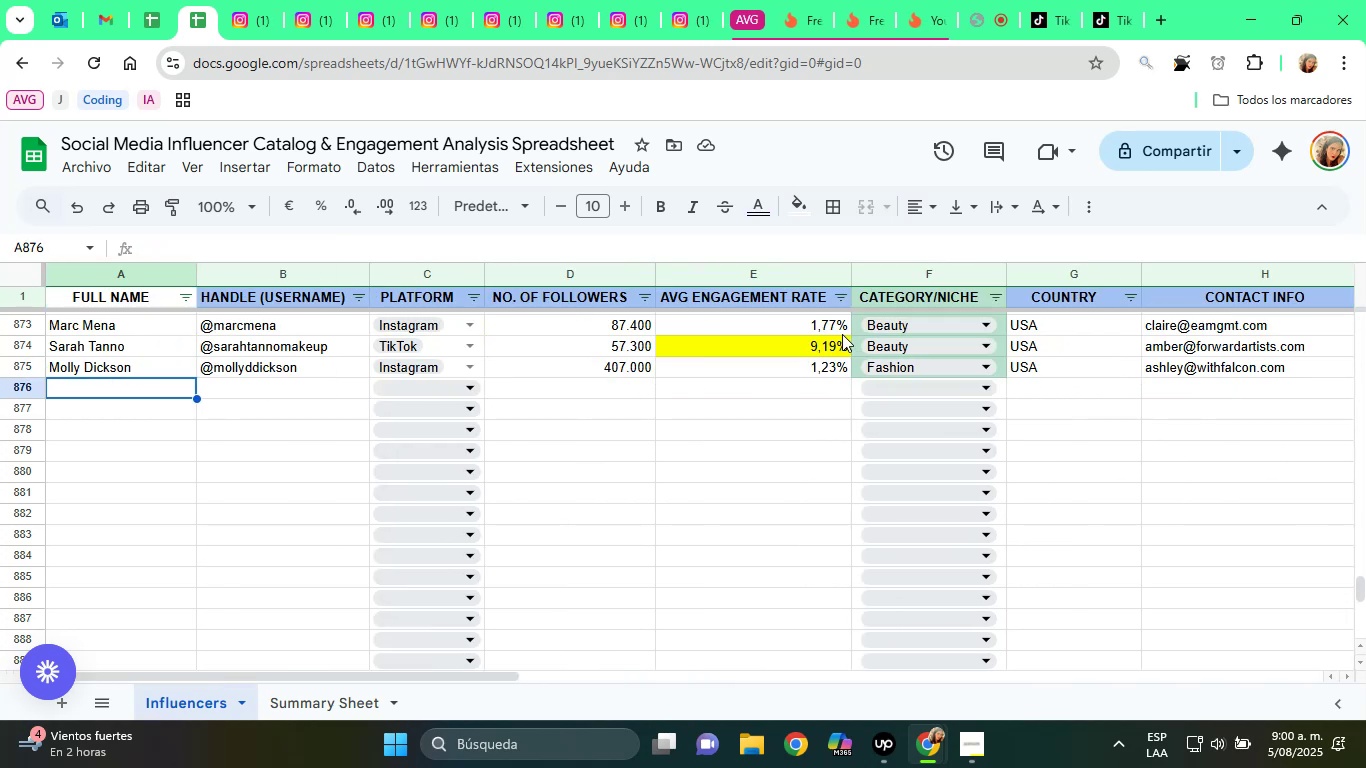 
left_click([381, 0])
 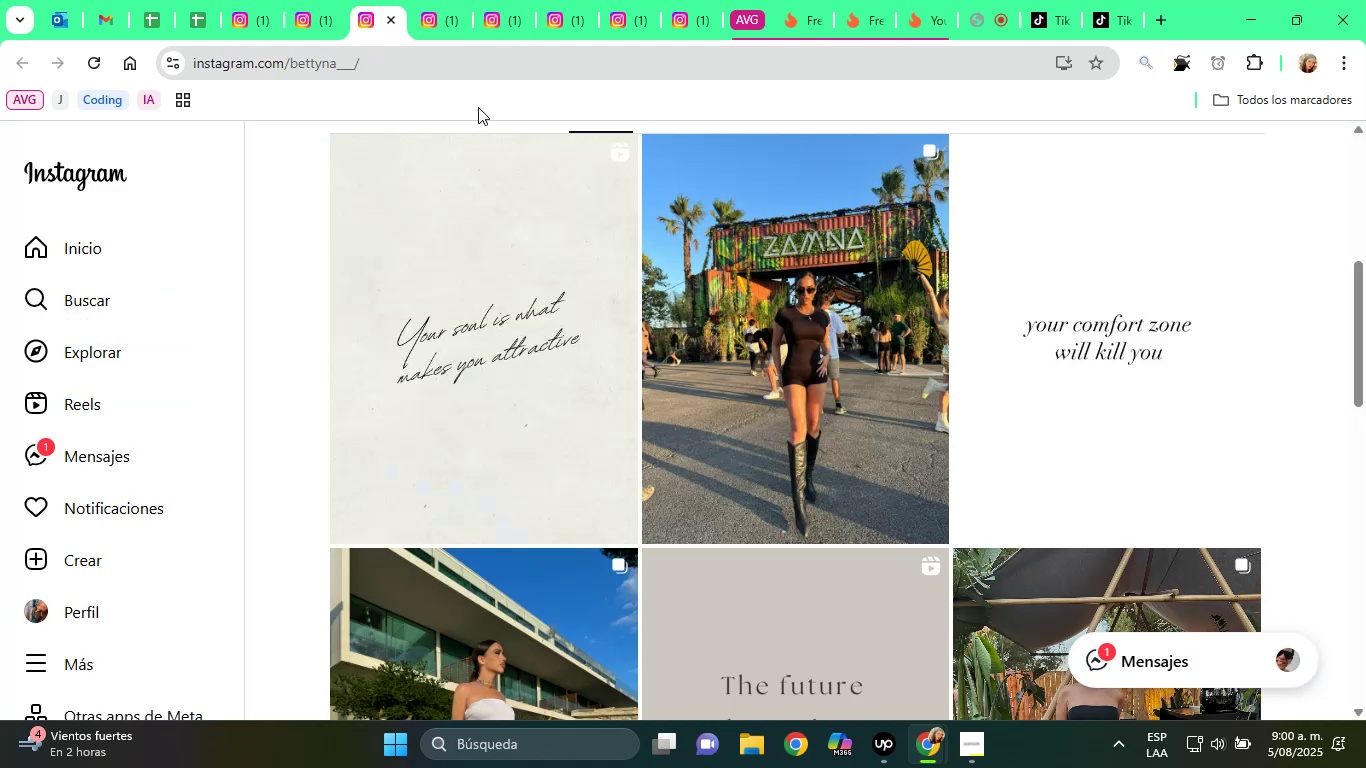 
scroll: coordinate [603, 326], scroll_direction: up, amount: 13.0
 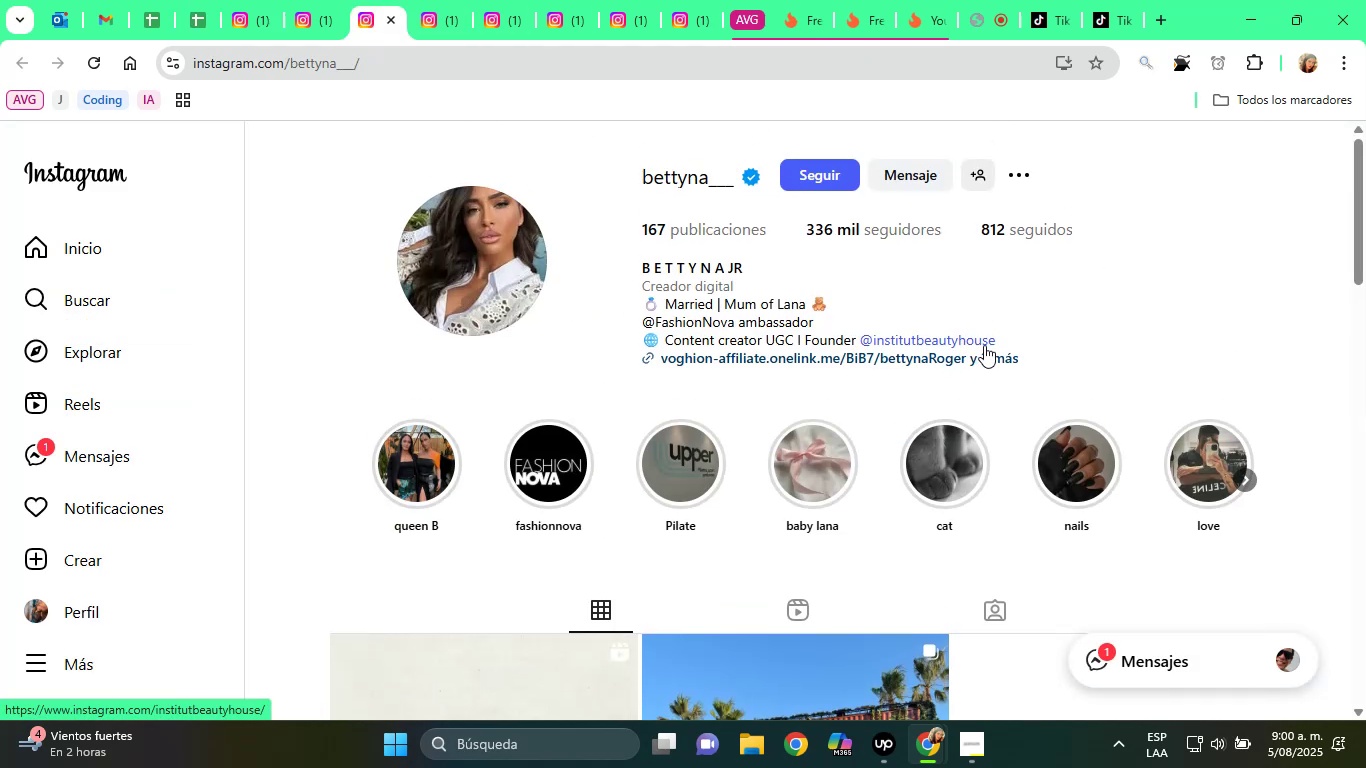 
left_click([1008, 352])
 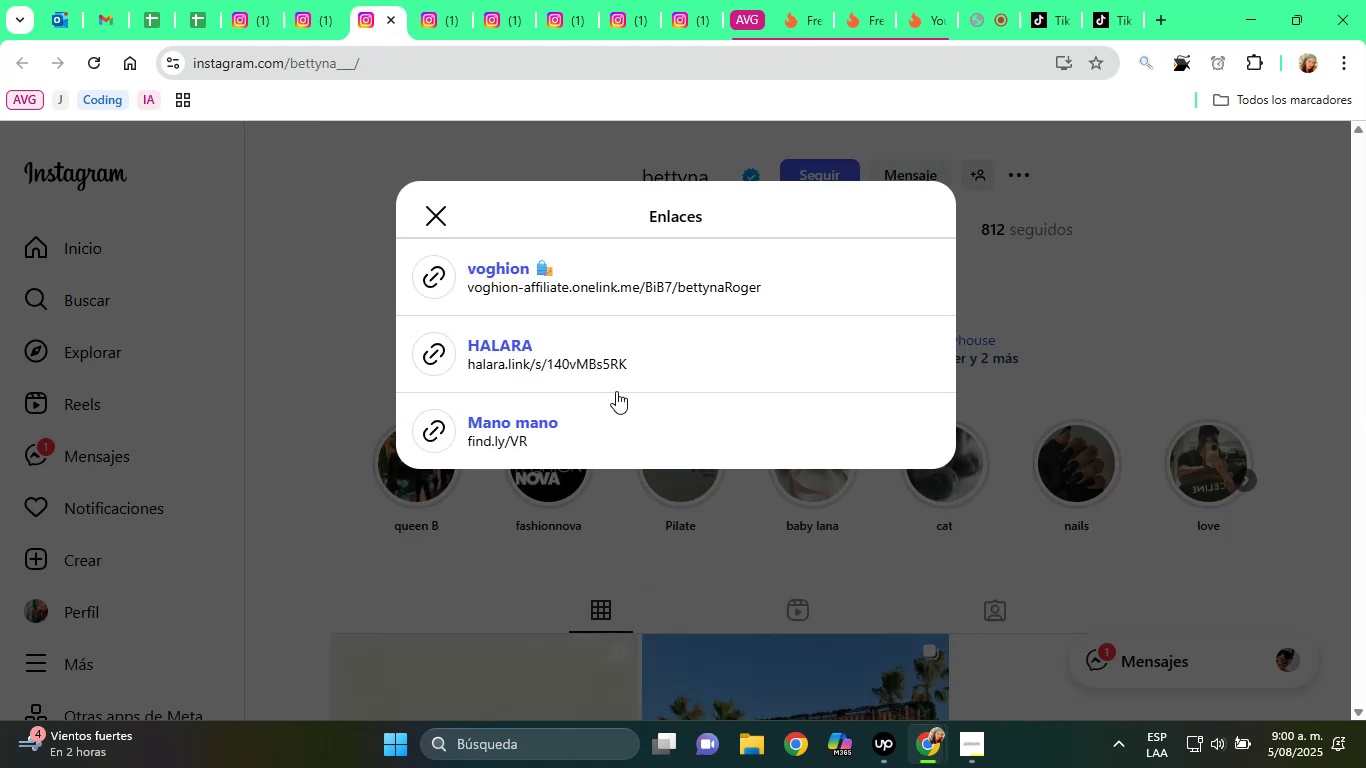 
right_click([556, 368])
 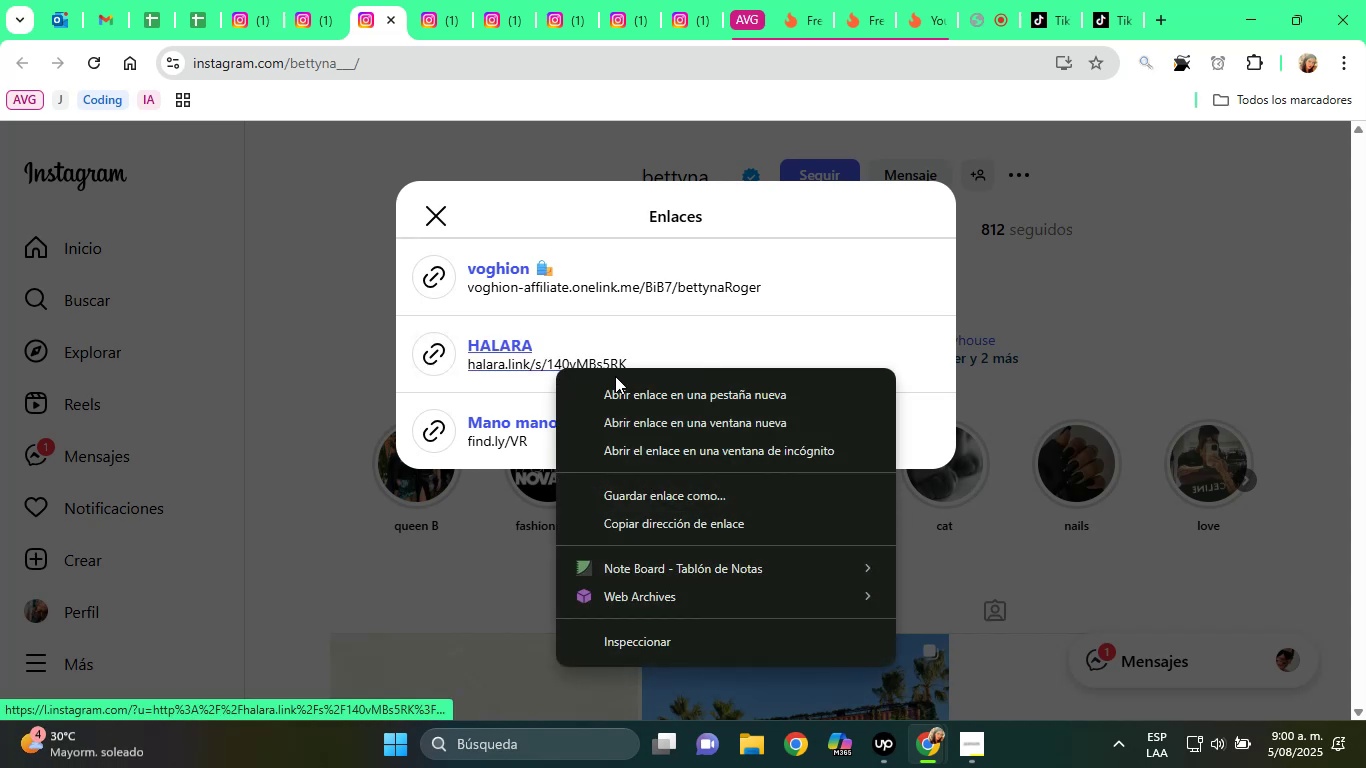 
left_click_drag(start_coordinate=[616, 376], to_coordinate=[815, 374])
 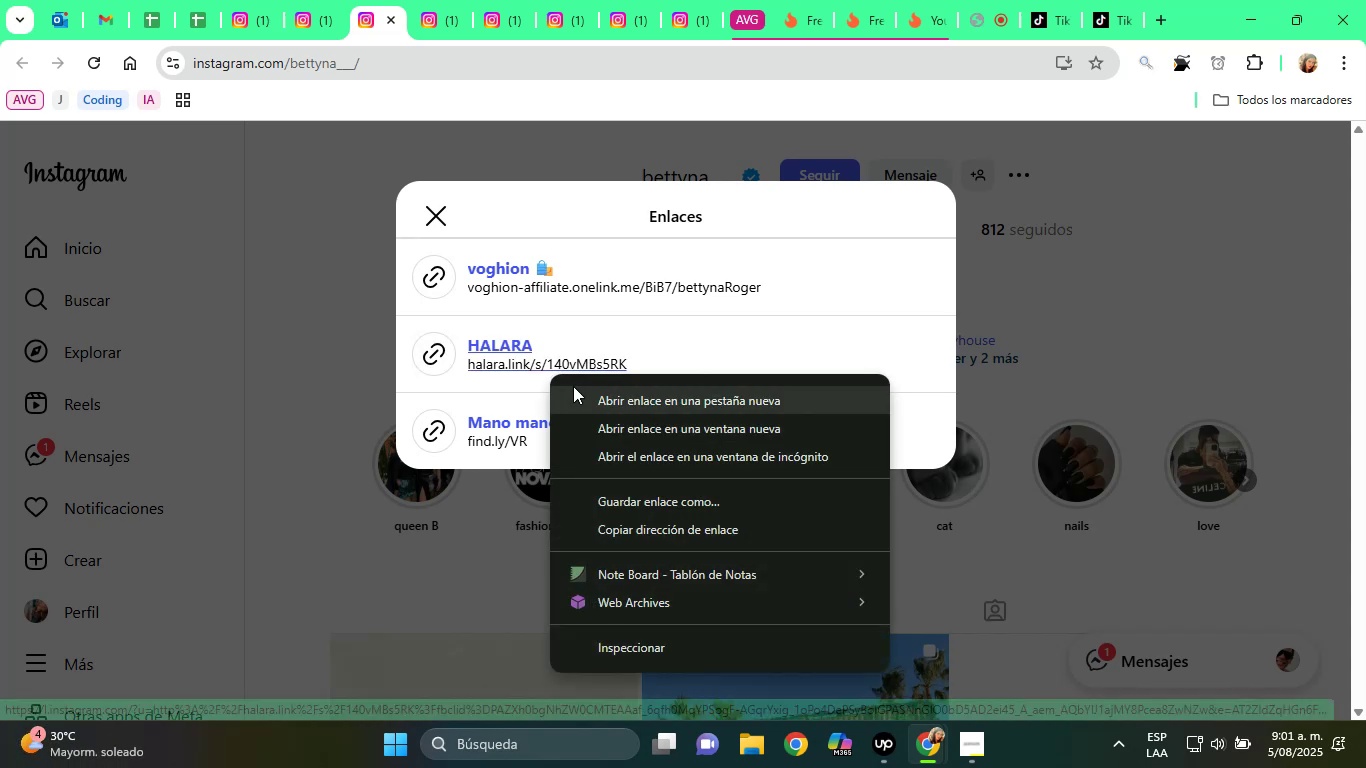 
left_click([576, 388])
 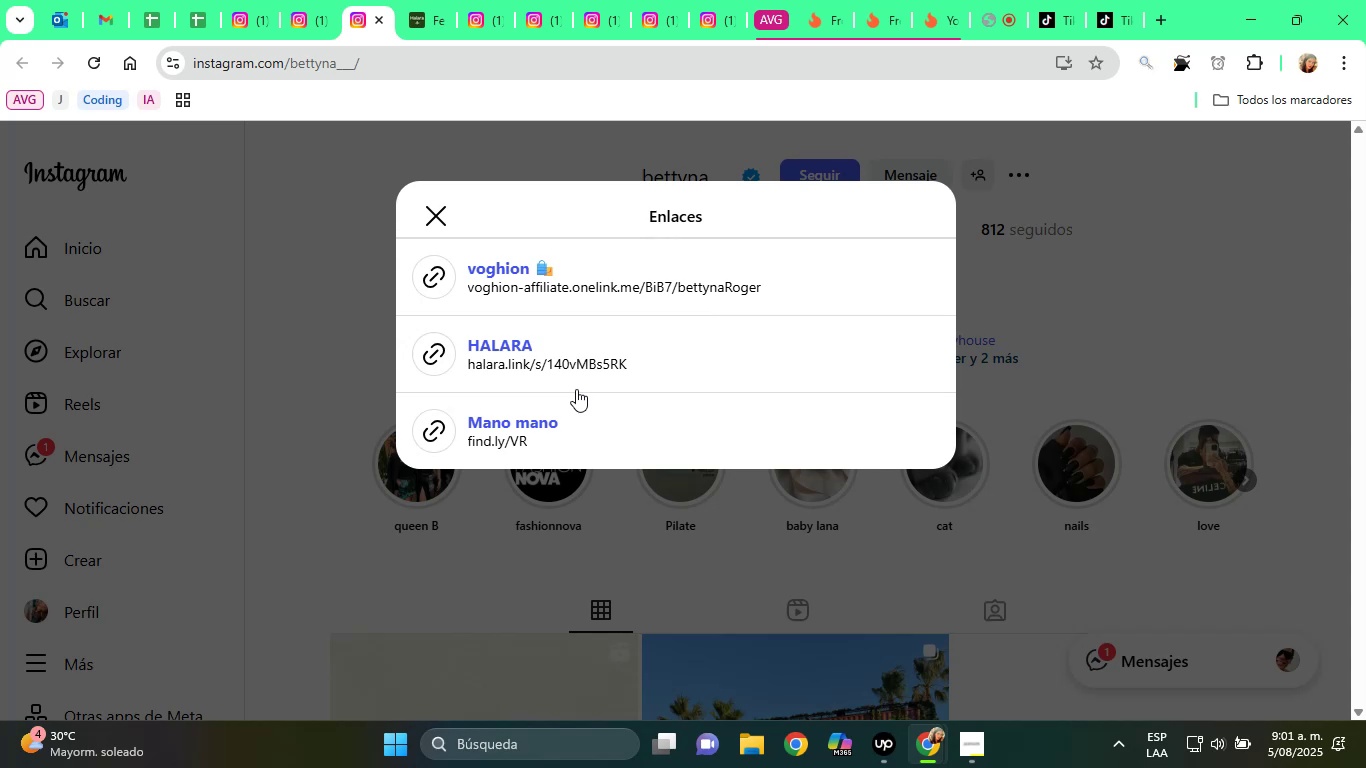 
wait(62.52)
 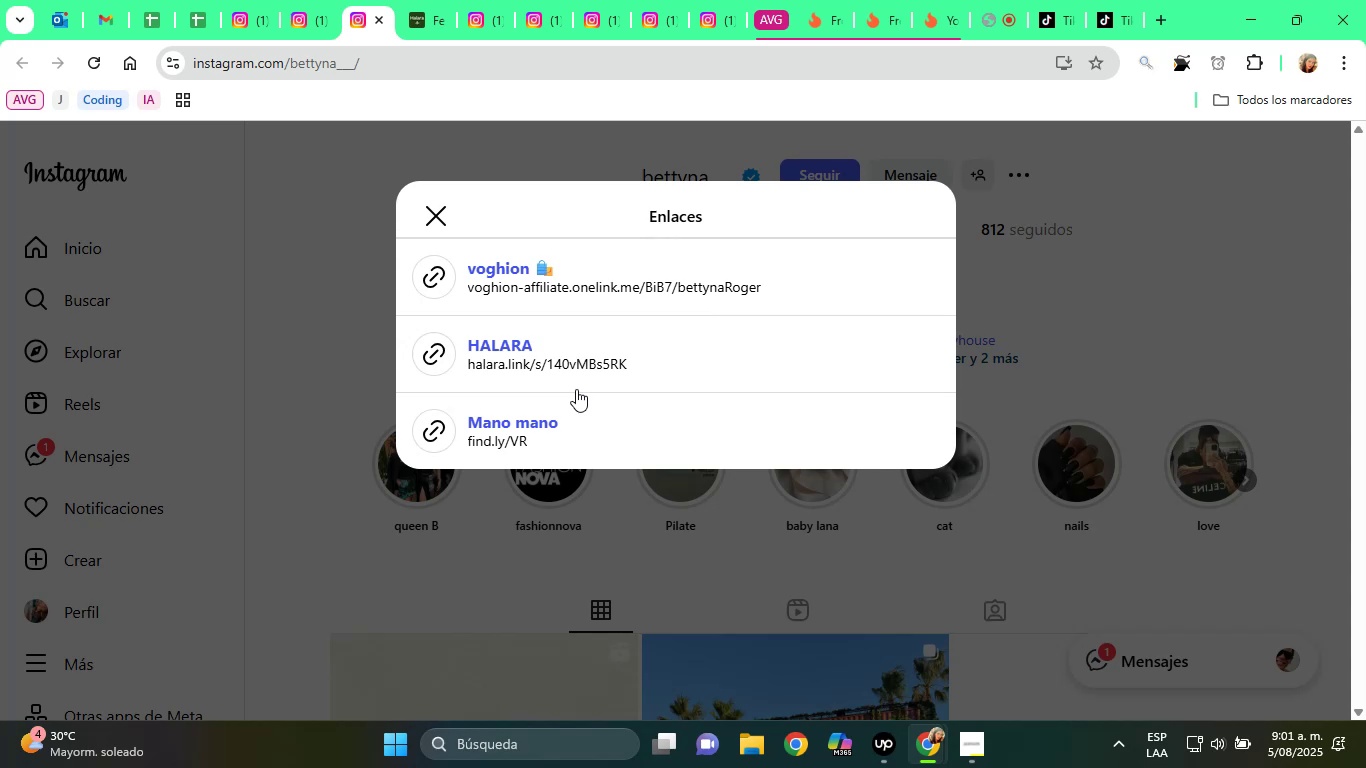 
left_click([419, 0])
 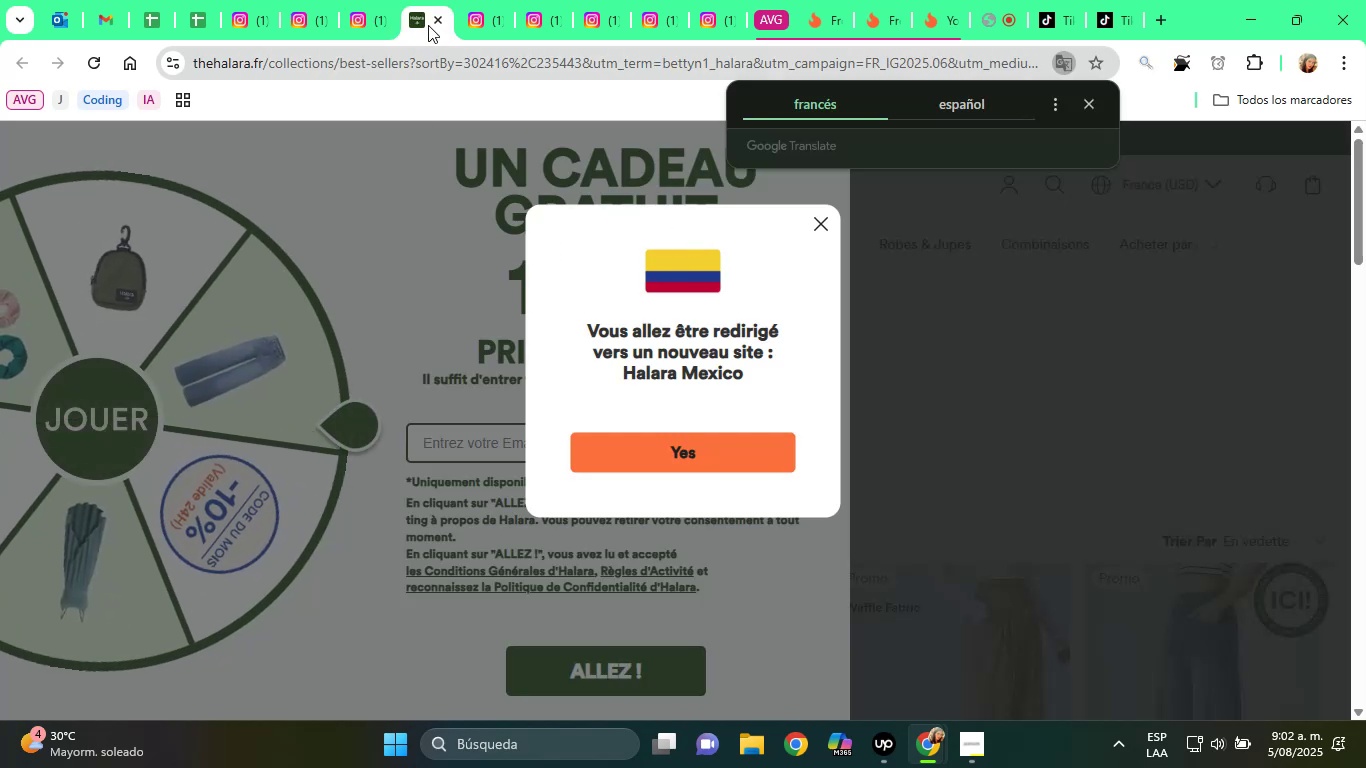 
left_click([436, 18])
 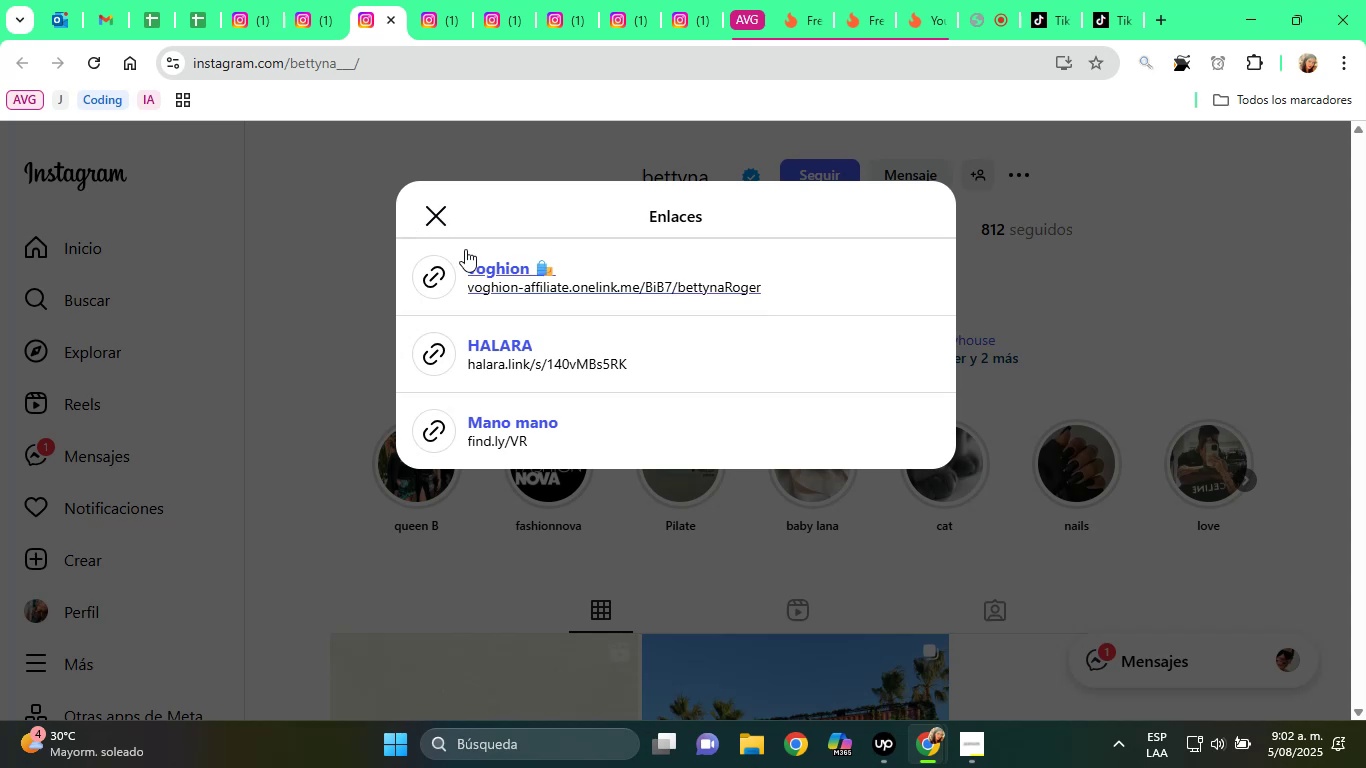 
left_click([289, 300])
 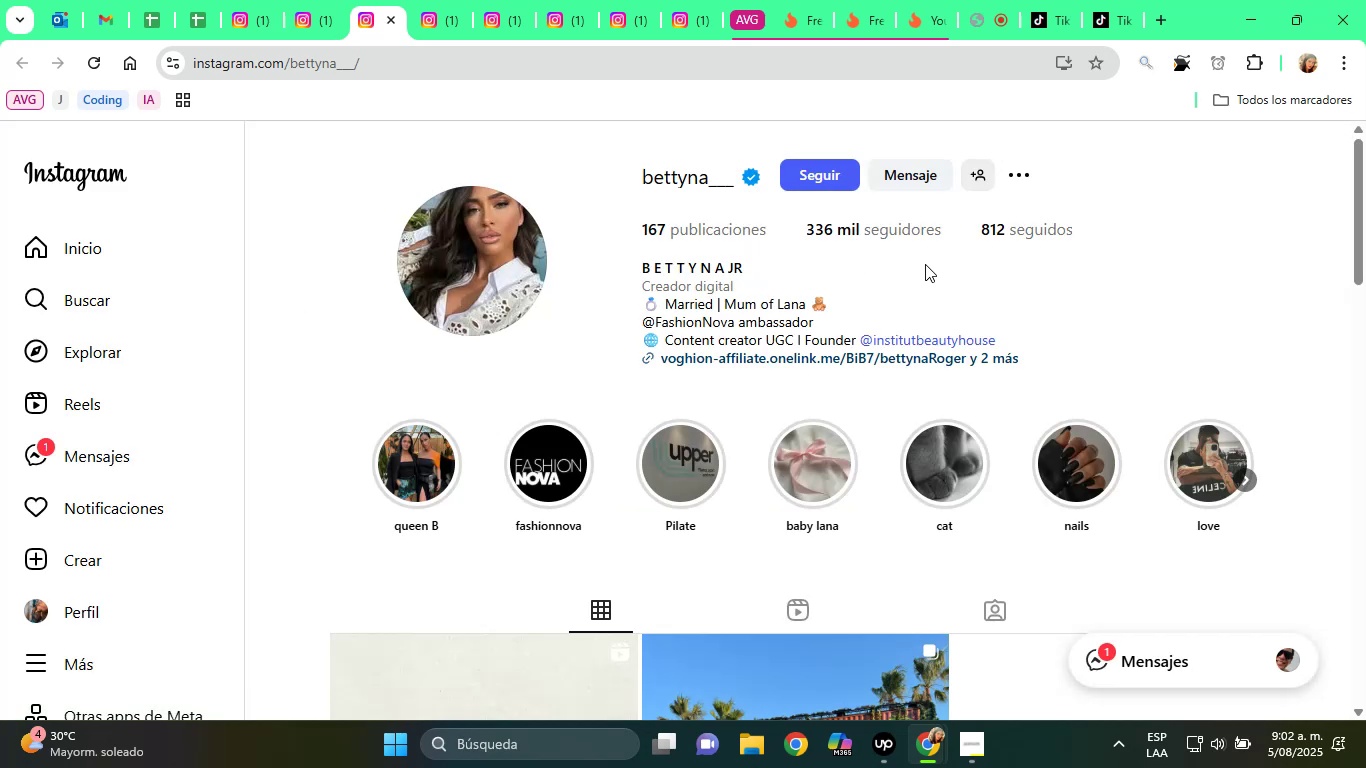 
scroll: coordinate [921, 269], scroll_direction: down, amount: 6.0
 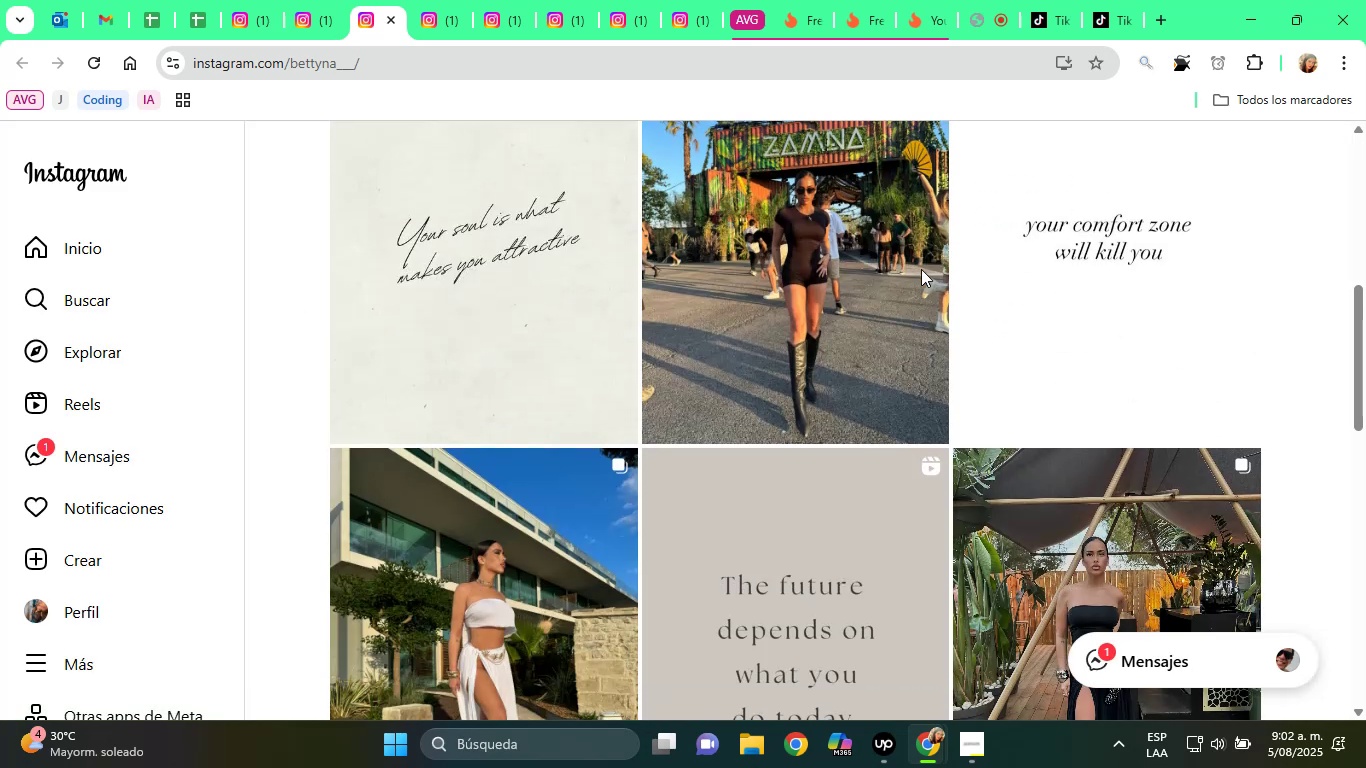 
scroll: coordinate [891, 271], scroll_direction: up, amount: 9.0
 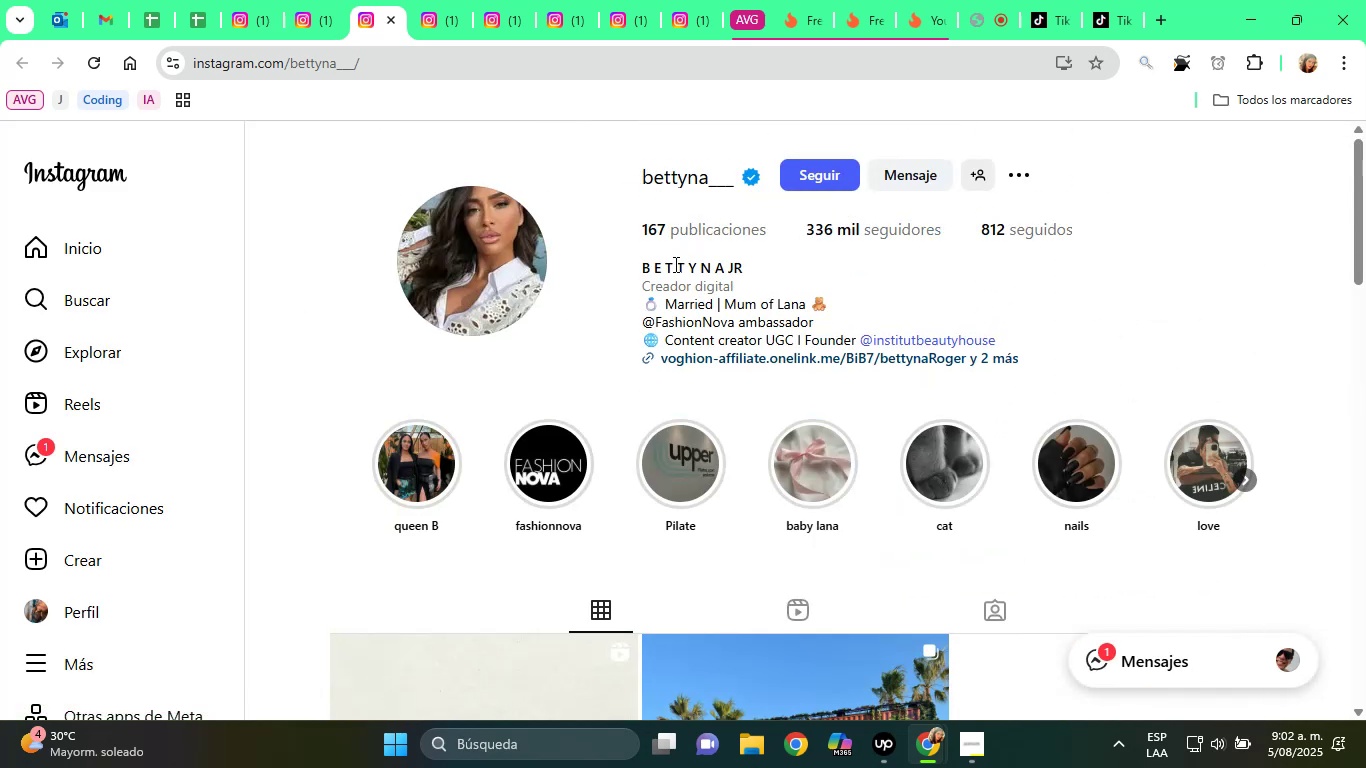 
double_click([680, 271])
 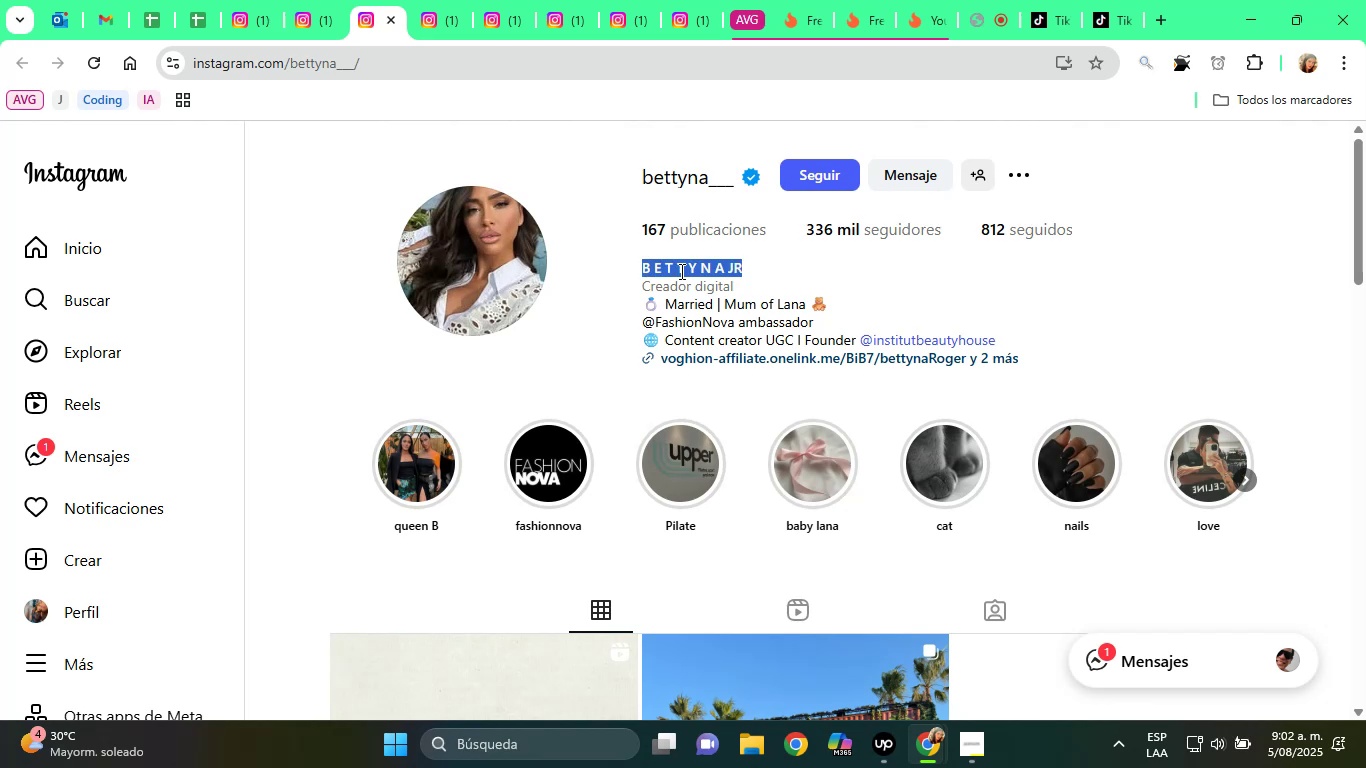 
triple_click([680, 271])
 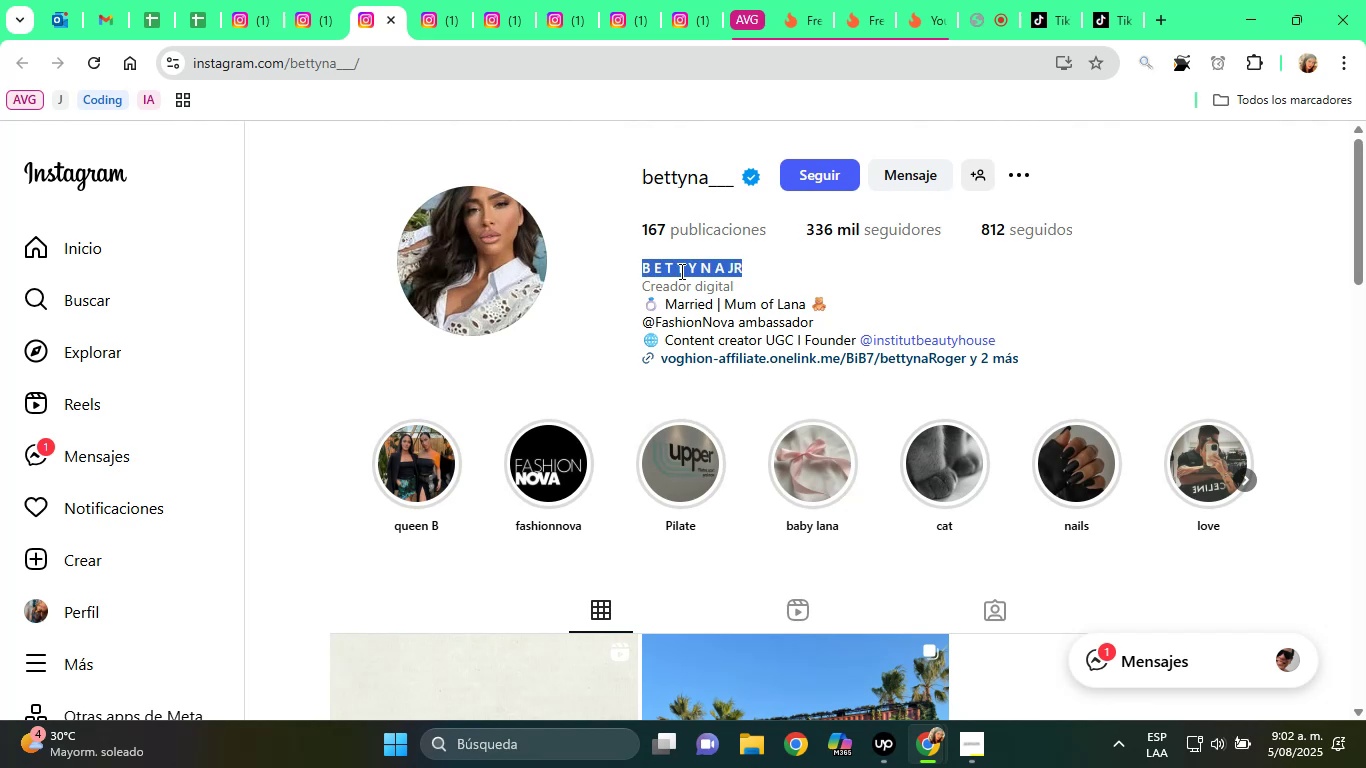 
right_click([680, 271])
 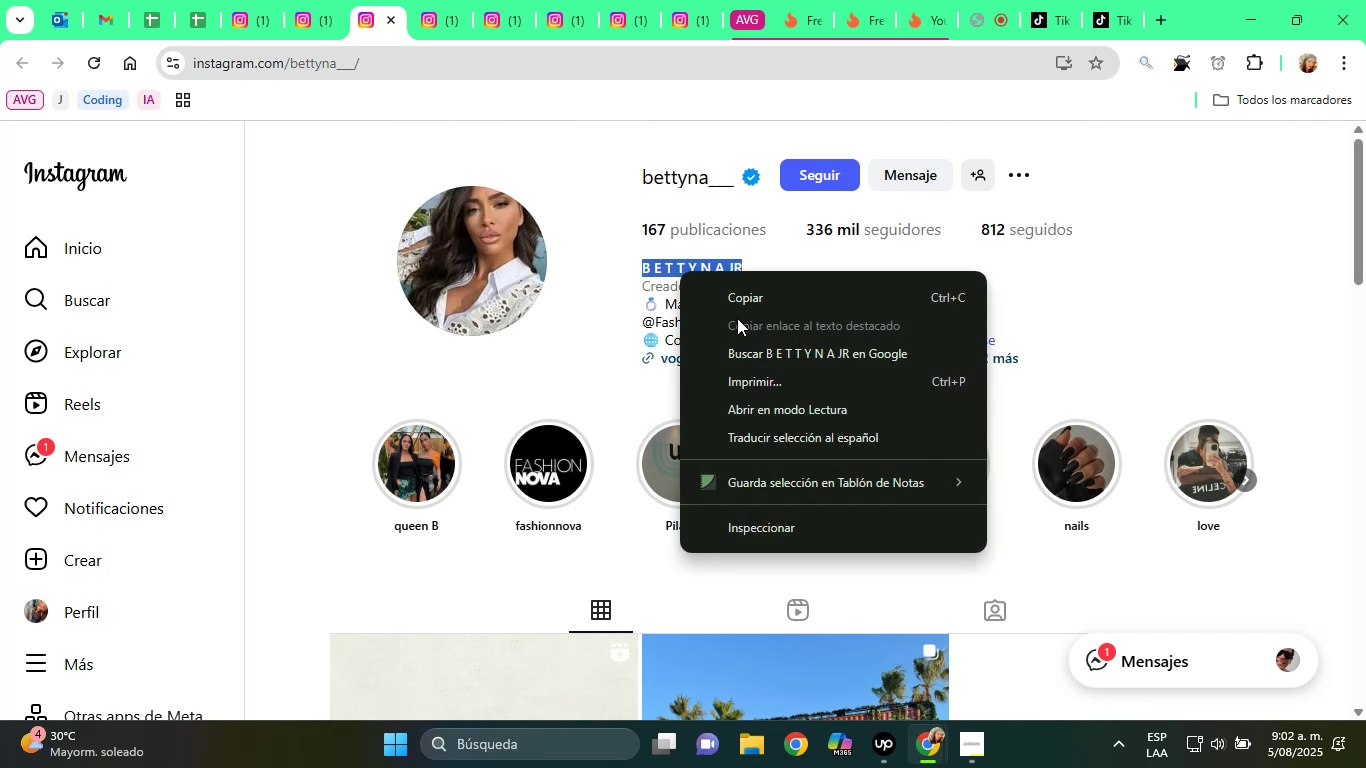 
left_click([790, 353])
 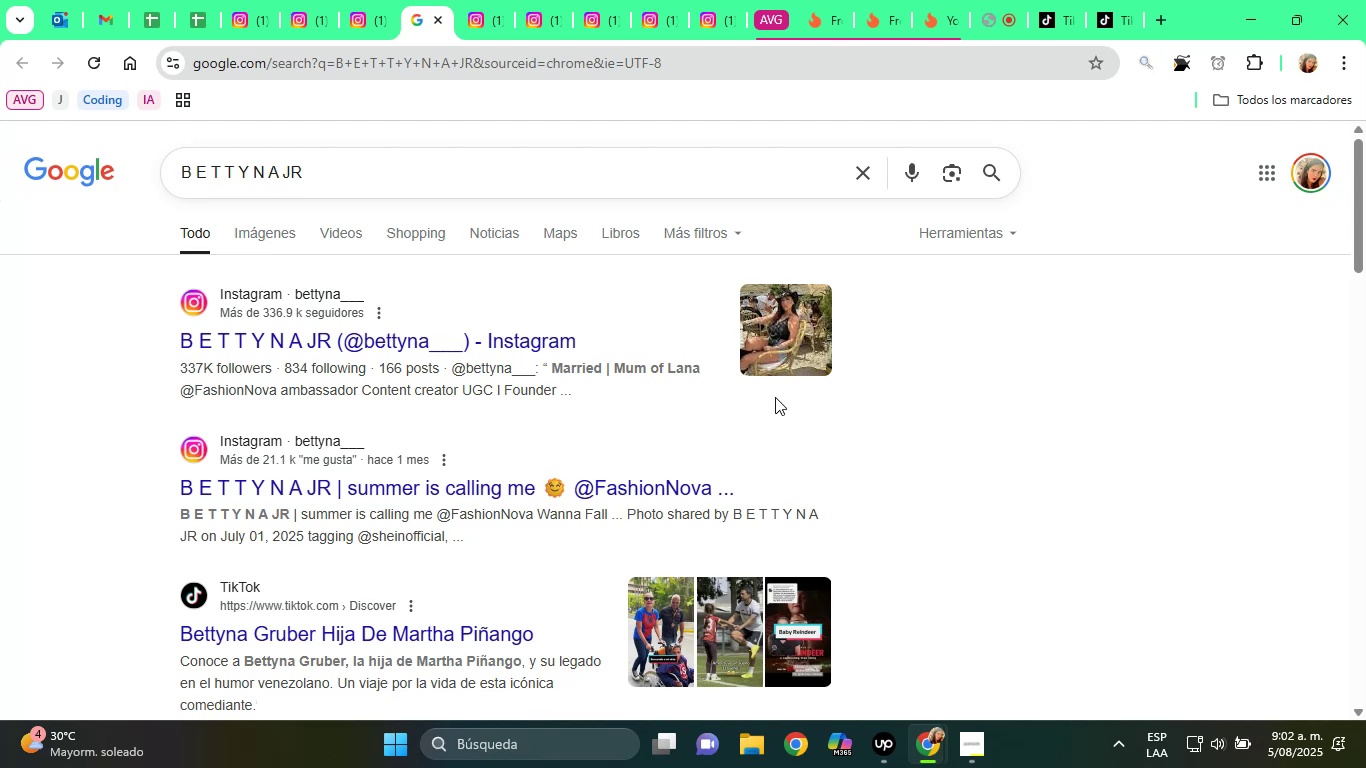 